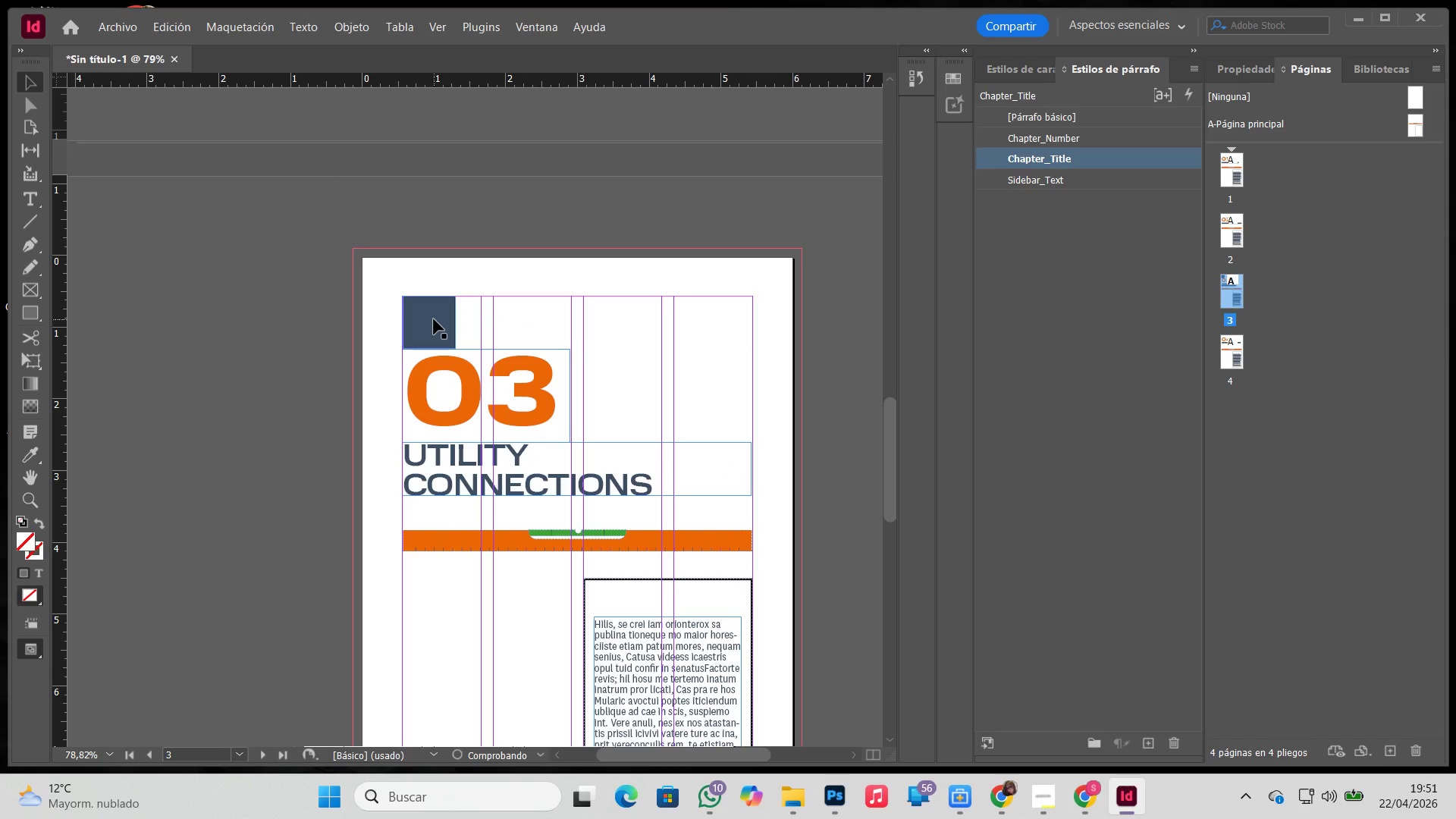 
double_click([434, 319])
 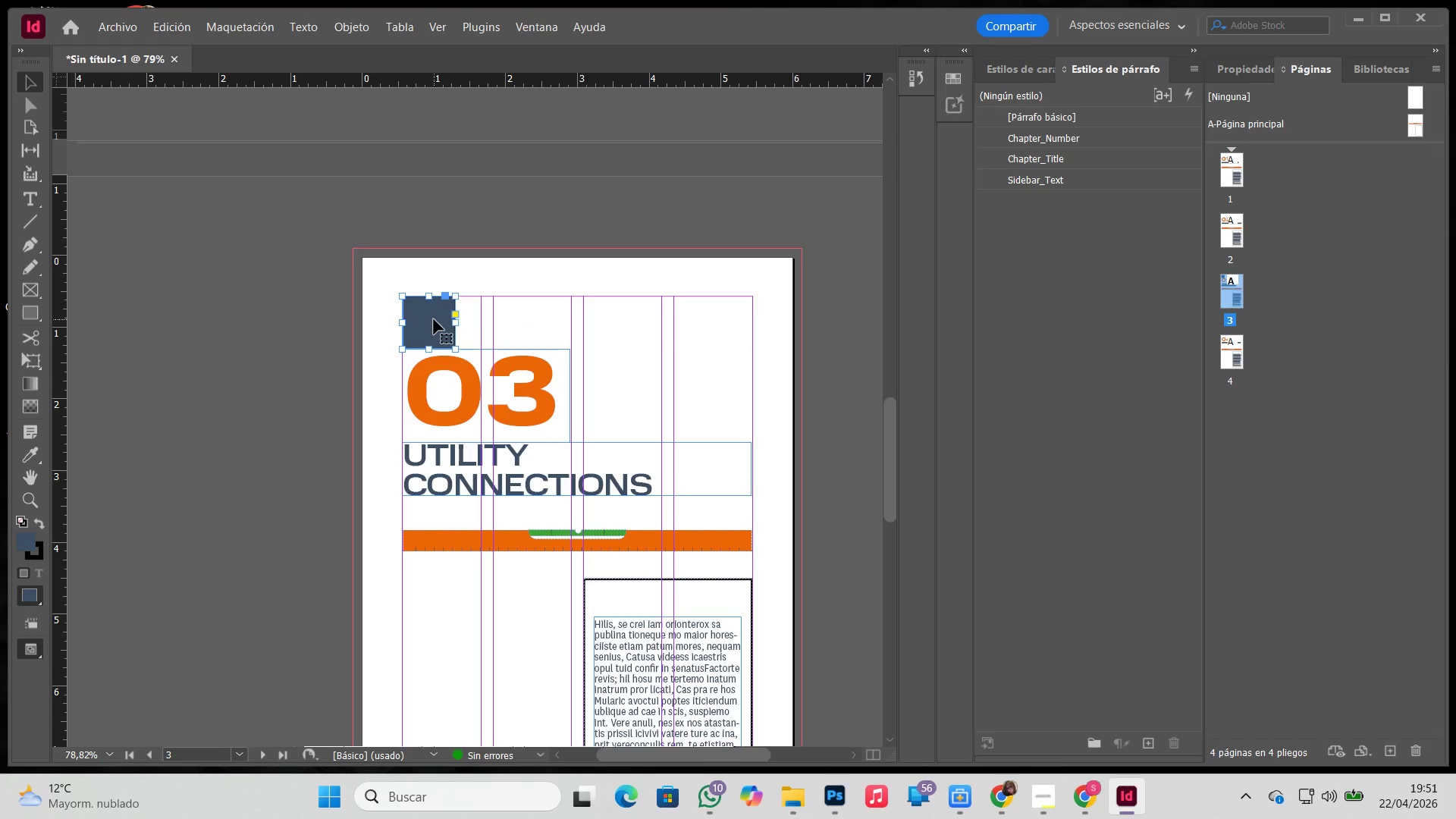 
key(Backspace)
 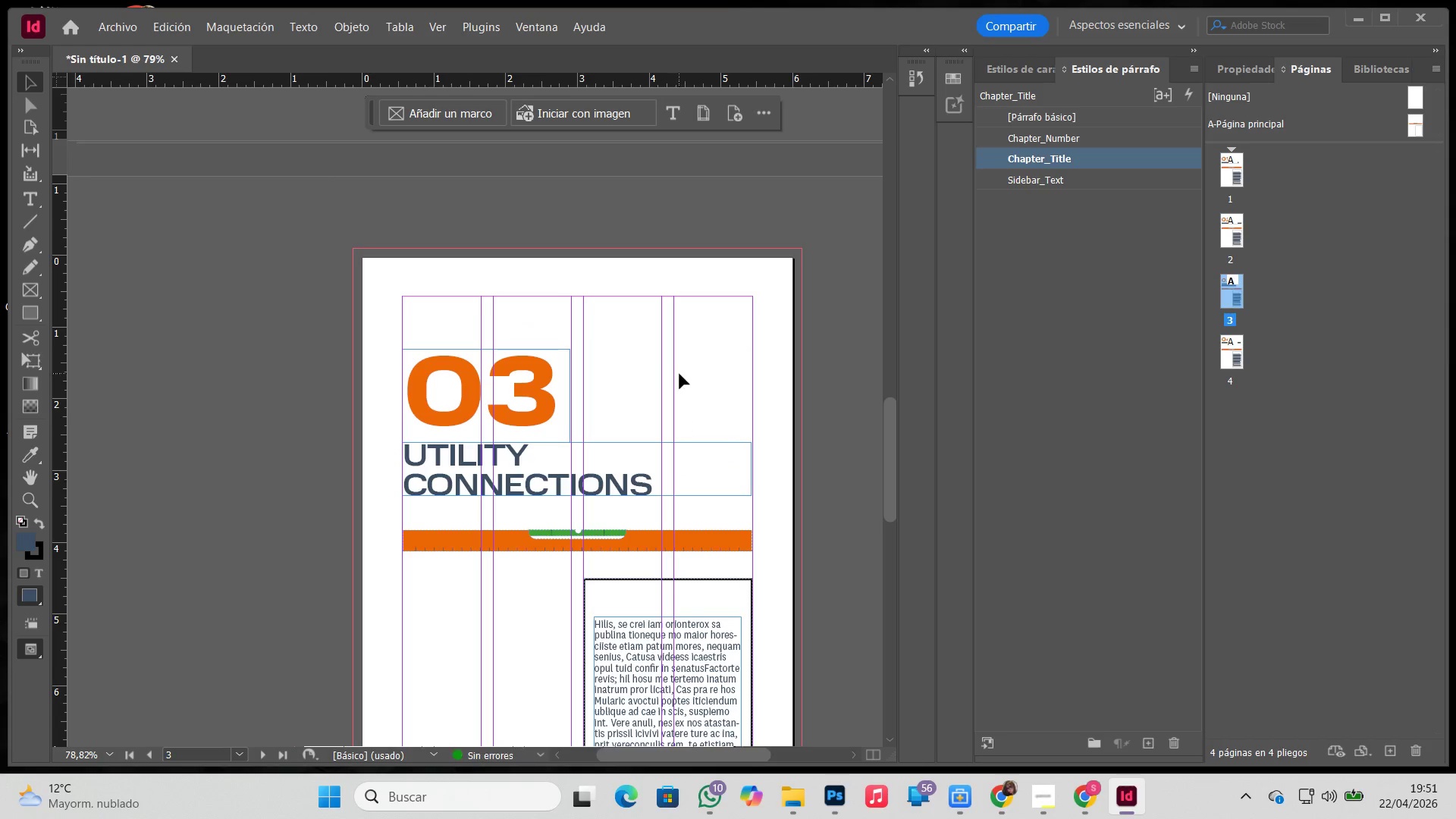 
scroll: coordinate [676, 369], scroll_direction: down, amount: 15.0
 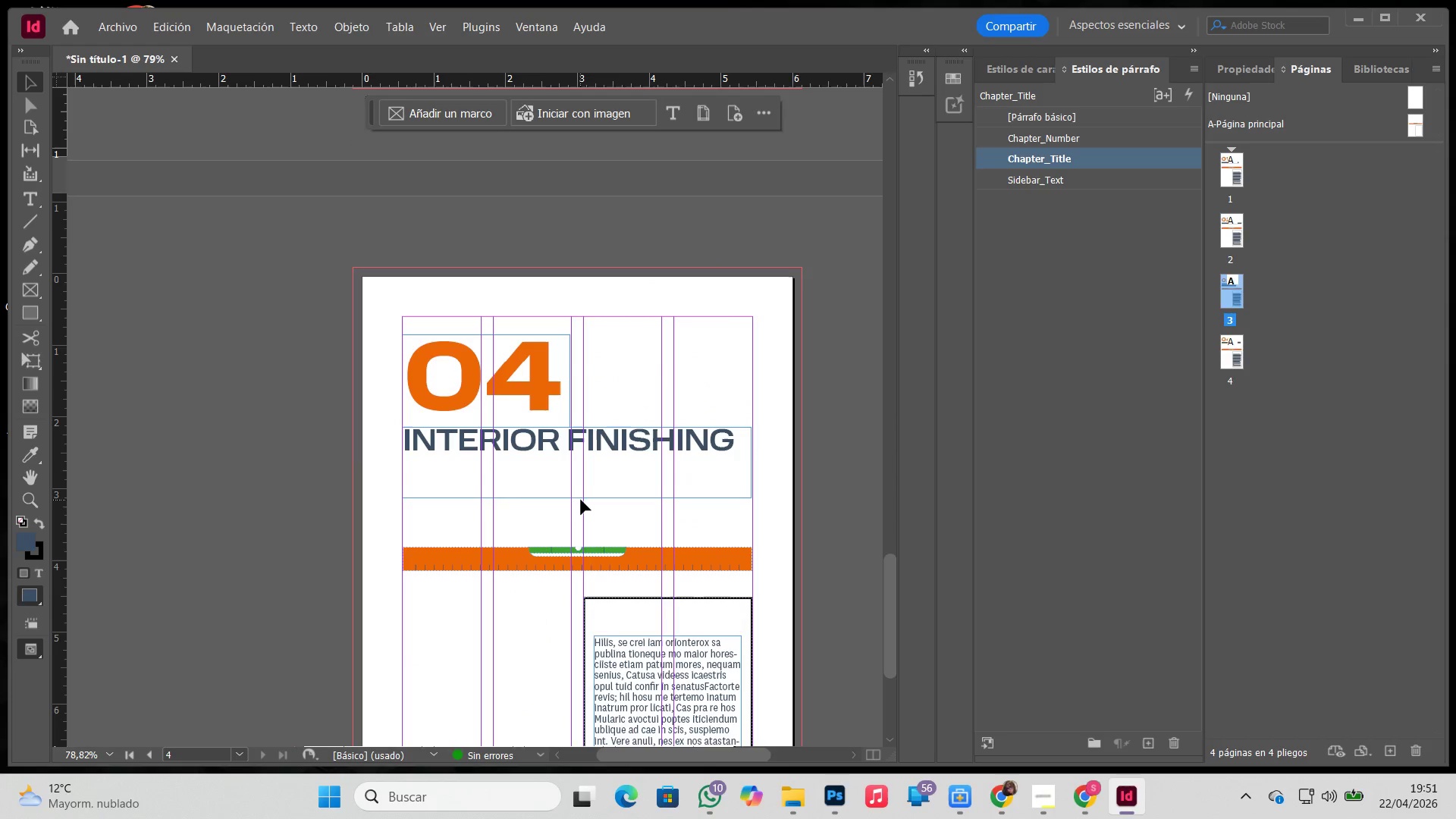 
double_click([578, 498])
 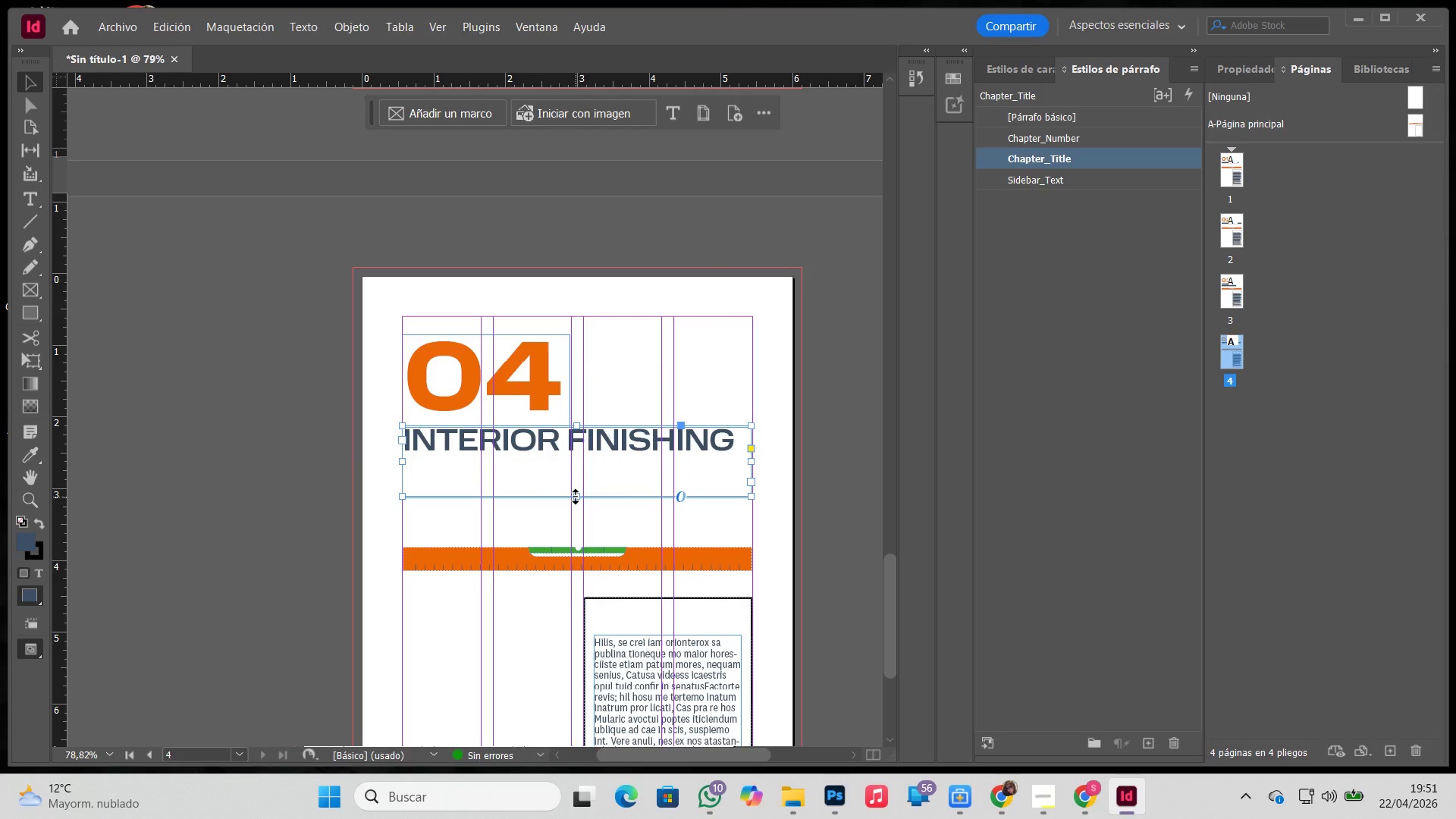 
triple_click([576, 497])
 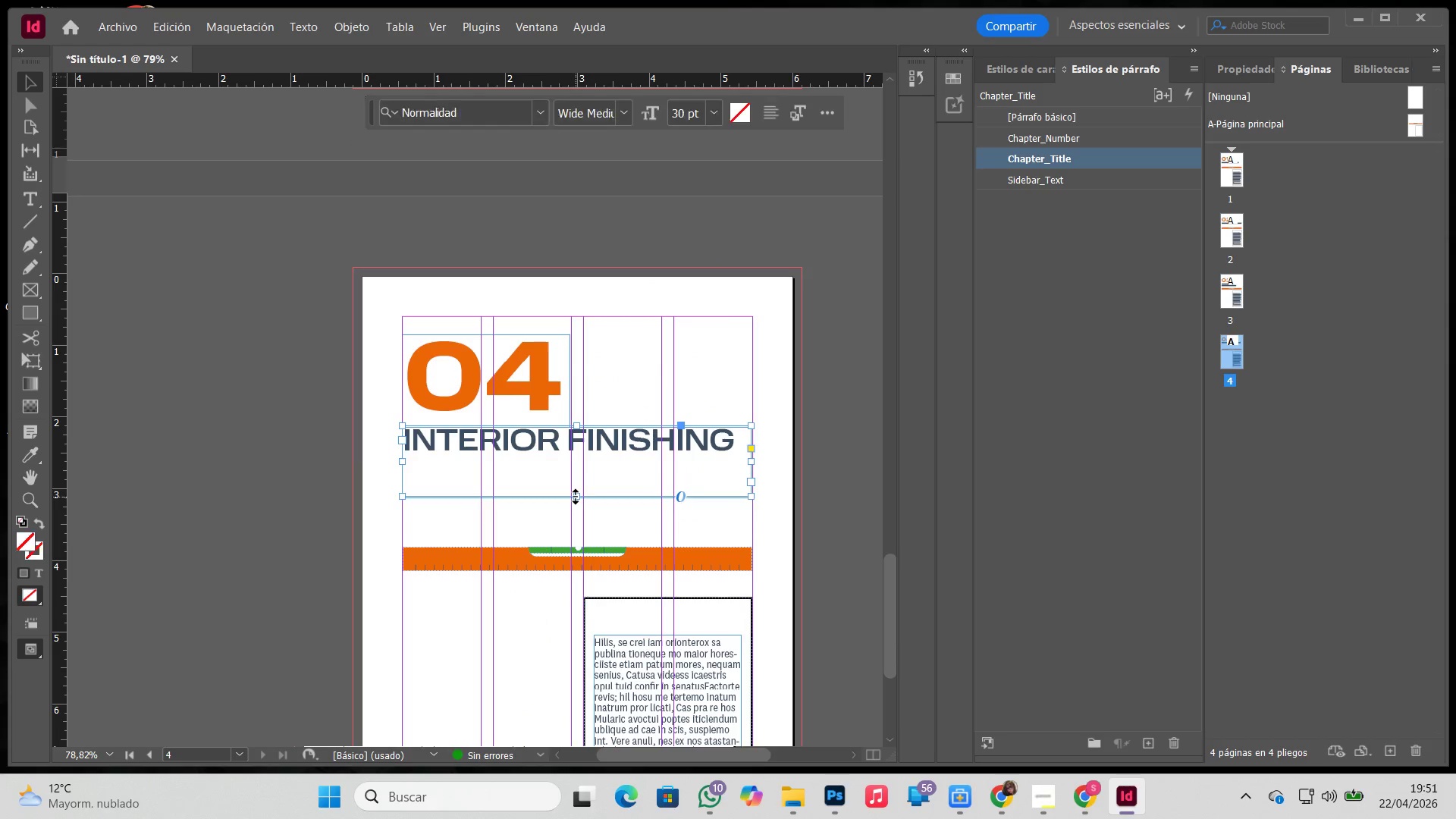 
triple_click([576, 497])
 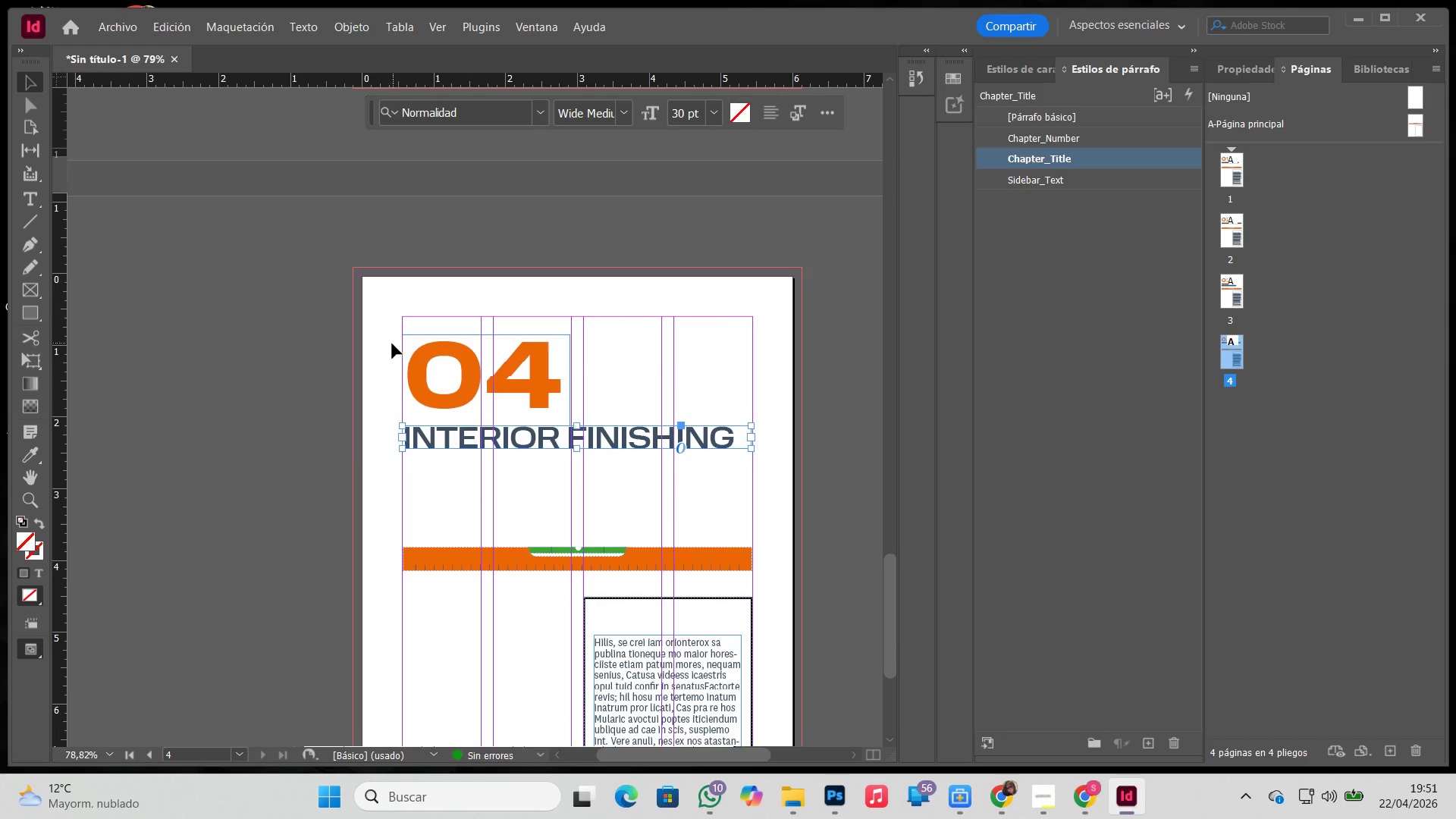 
left_click_drag(start_coordinate=[377, 347], to_coordinate=[574, 474])
 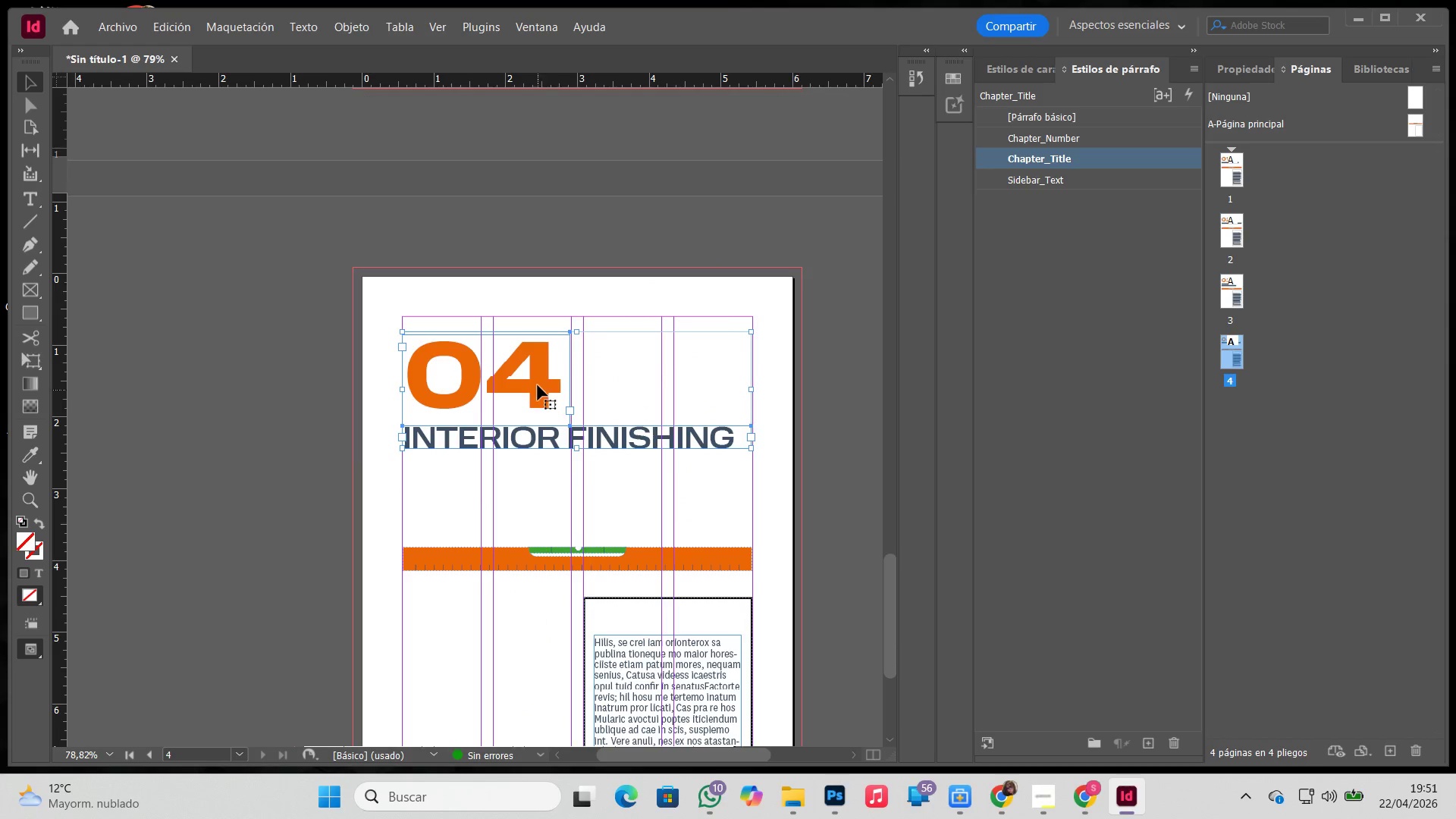 
left_click_drag(start_coordinate=[538, 384], to_coordinate=[541, 419])
 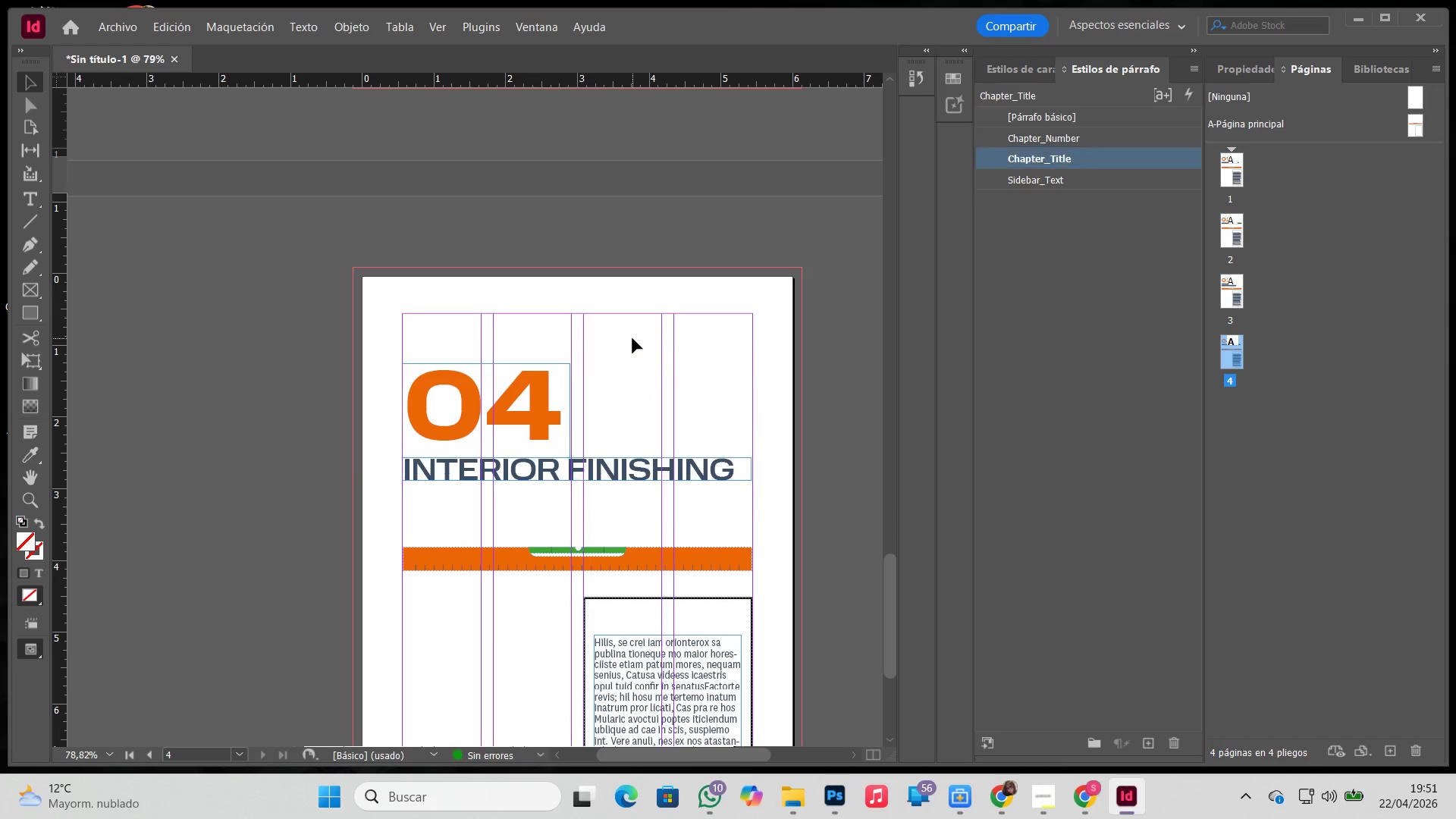 
hold_key(key=ShiftLeft, duration=2.55)
 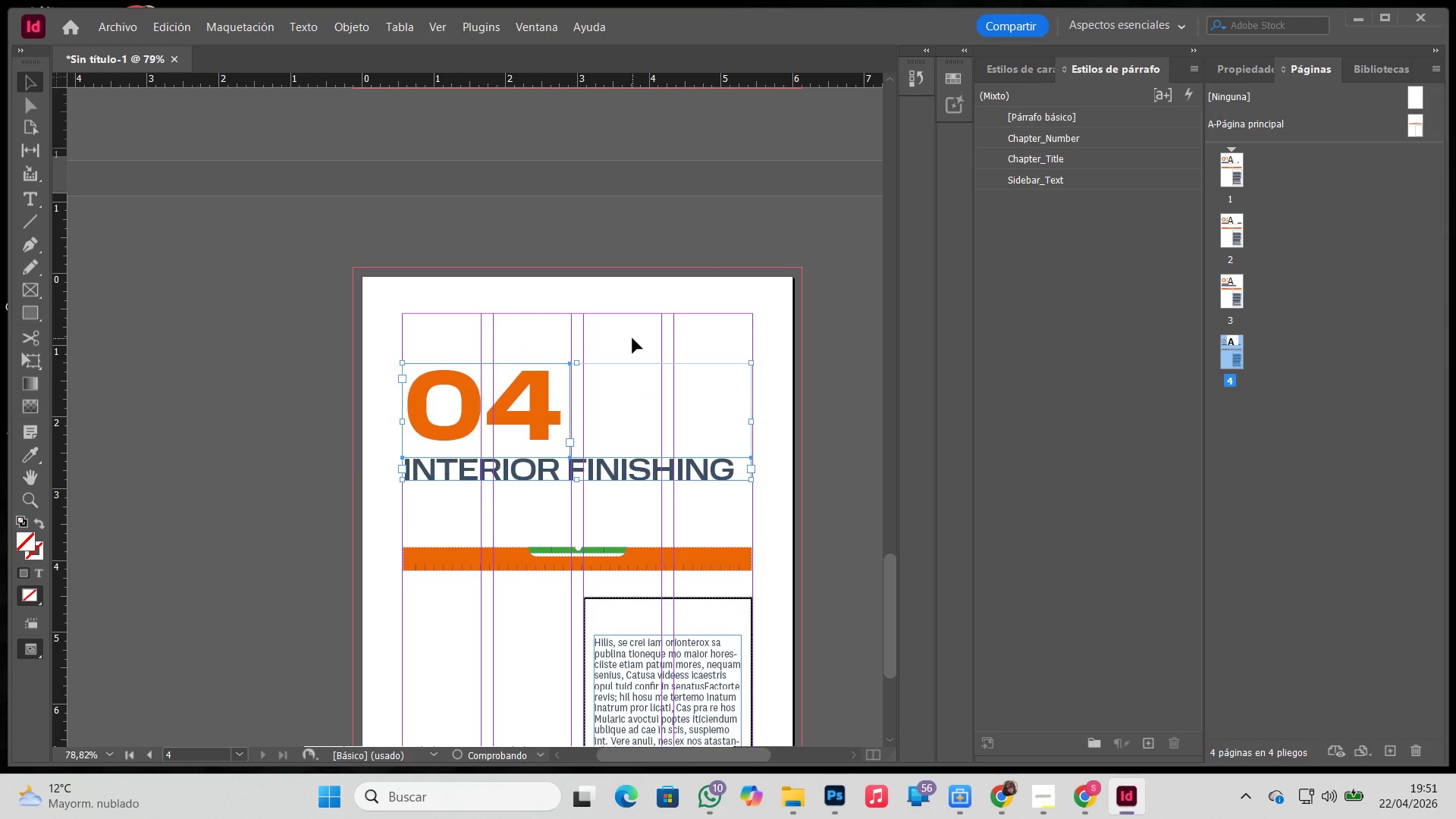 
left_click([632, 338])
 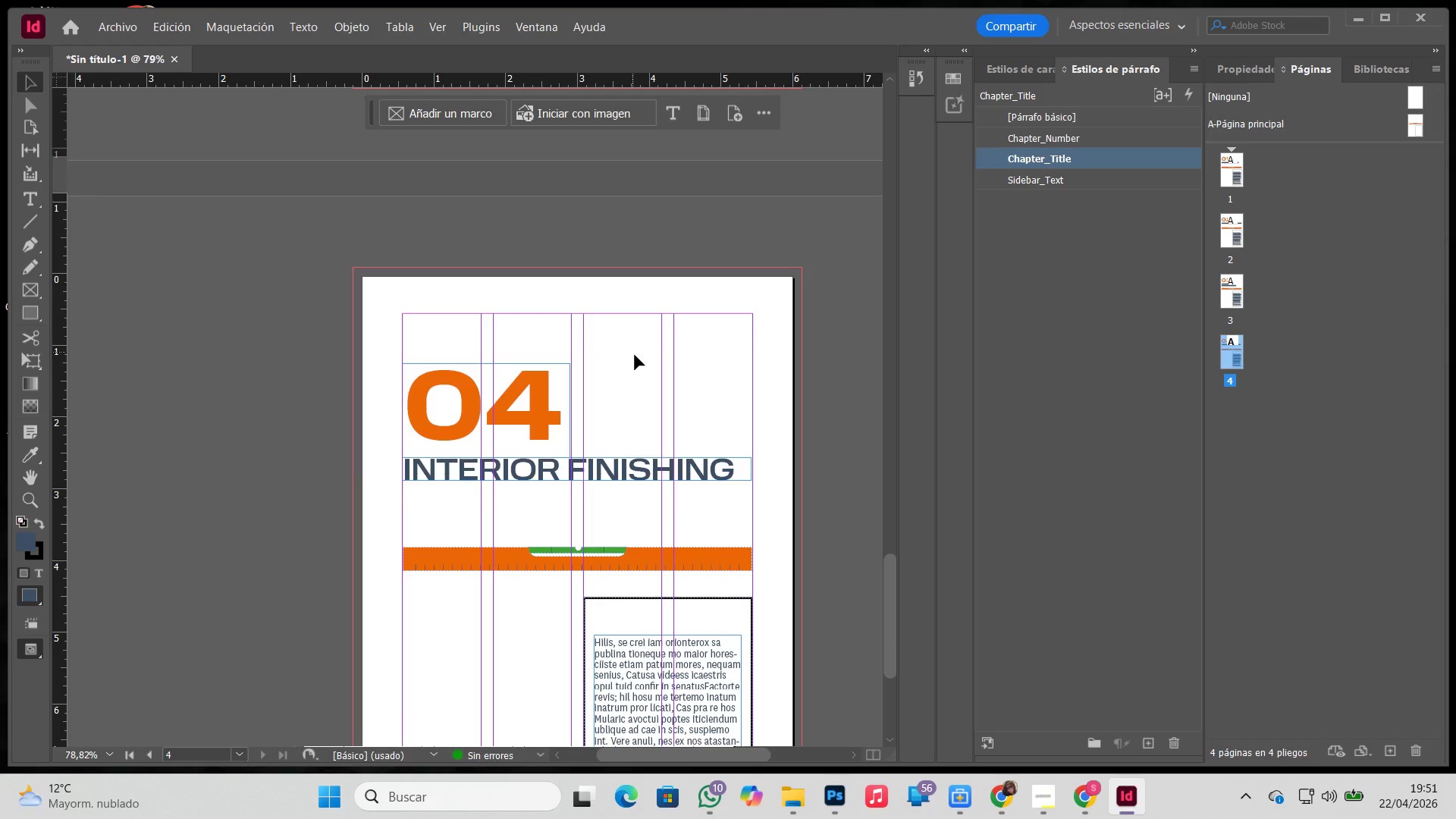 
left_click([626, 397])
 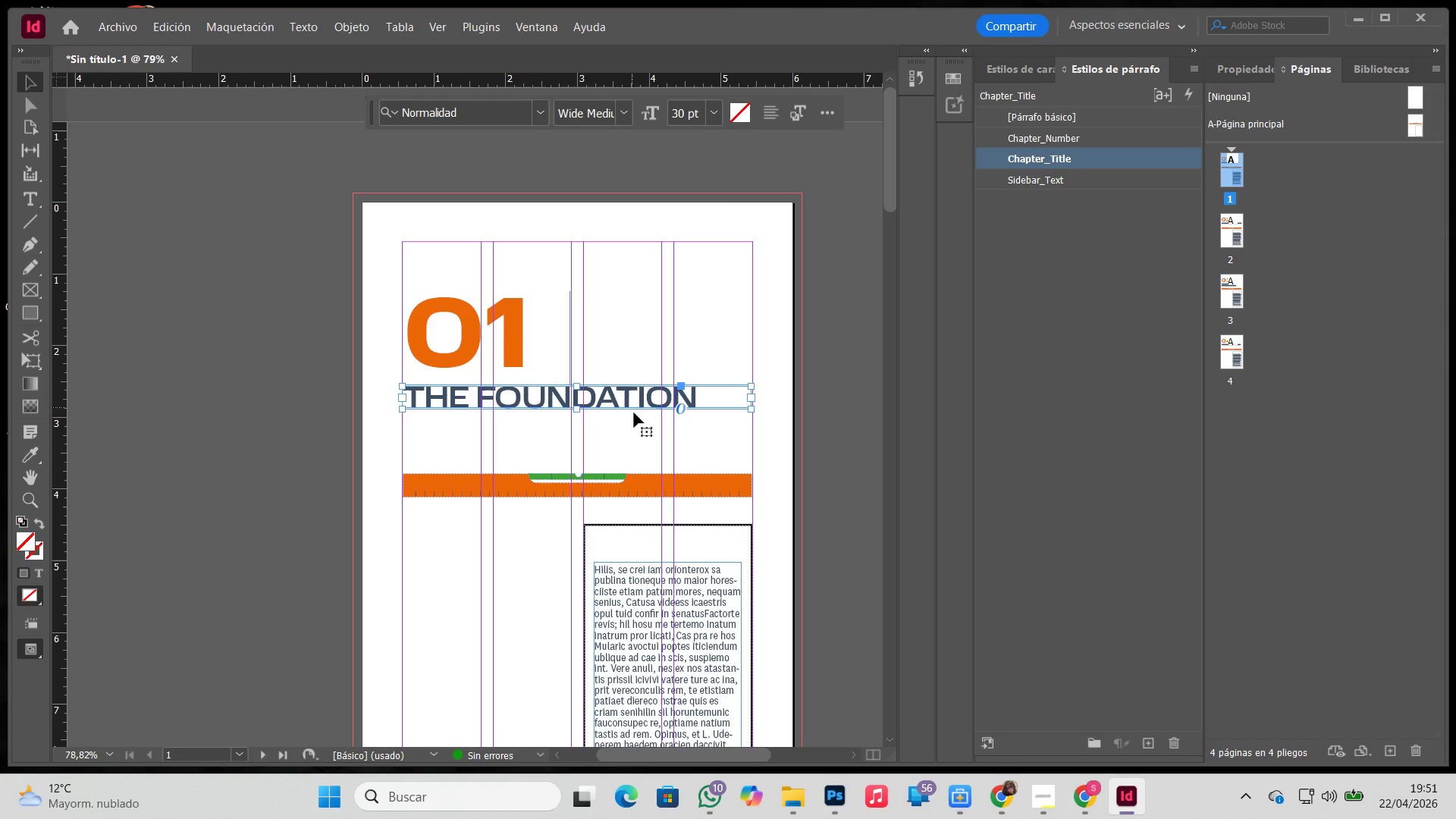 
scroll: coordinate [637, 378], scroll_direction: up, amount: 25.0
 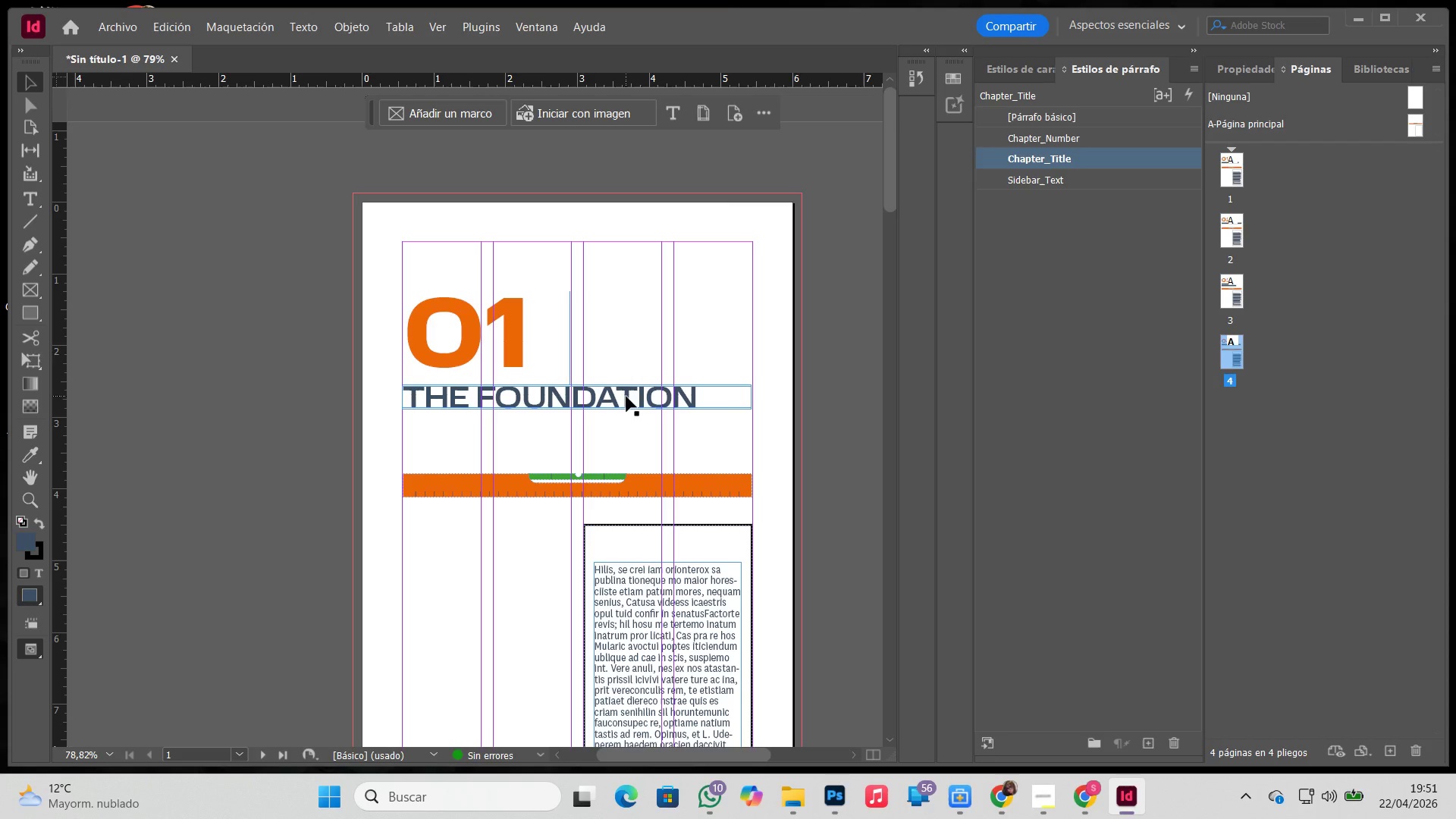 
key(Control+C)
 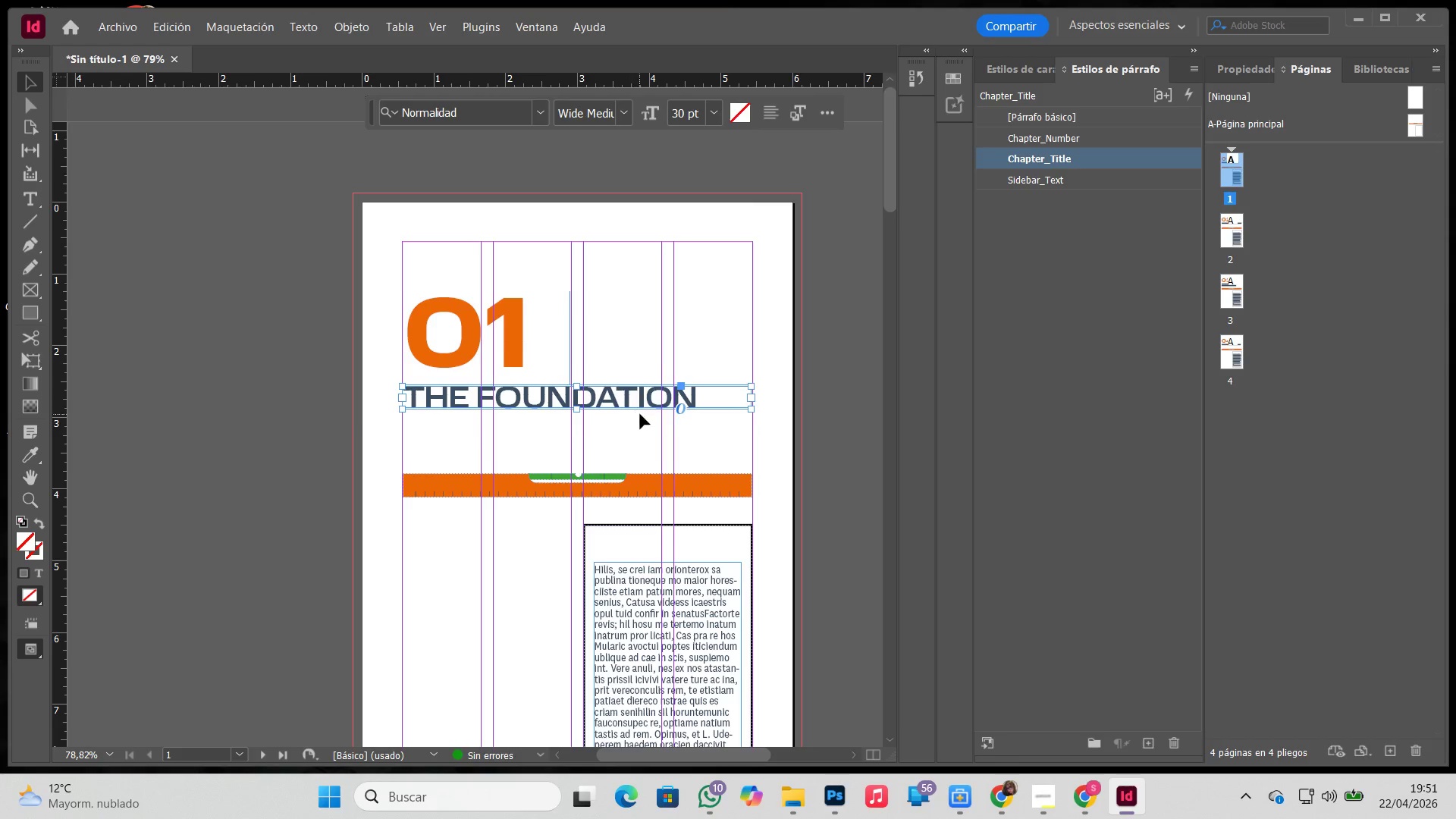 
key(Control+V)
 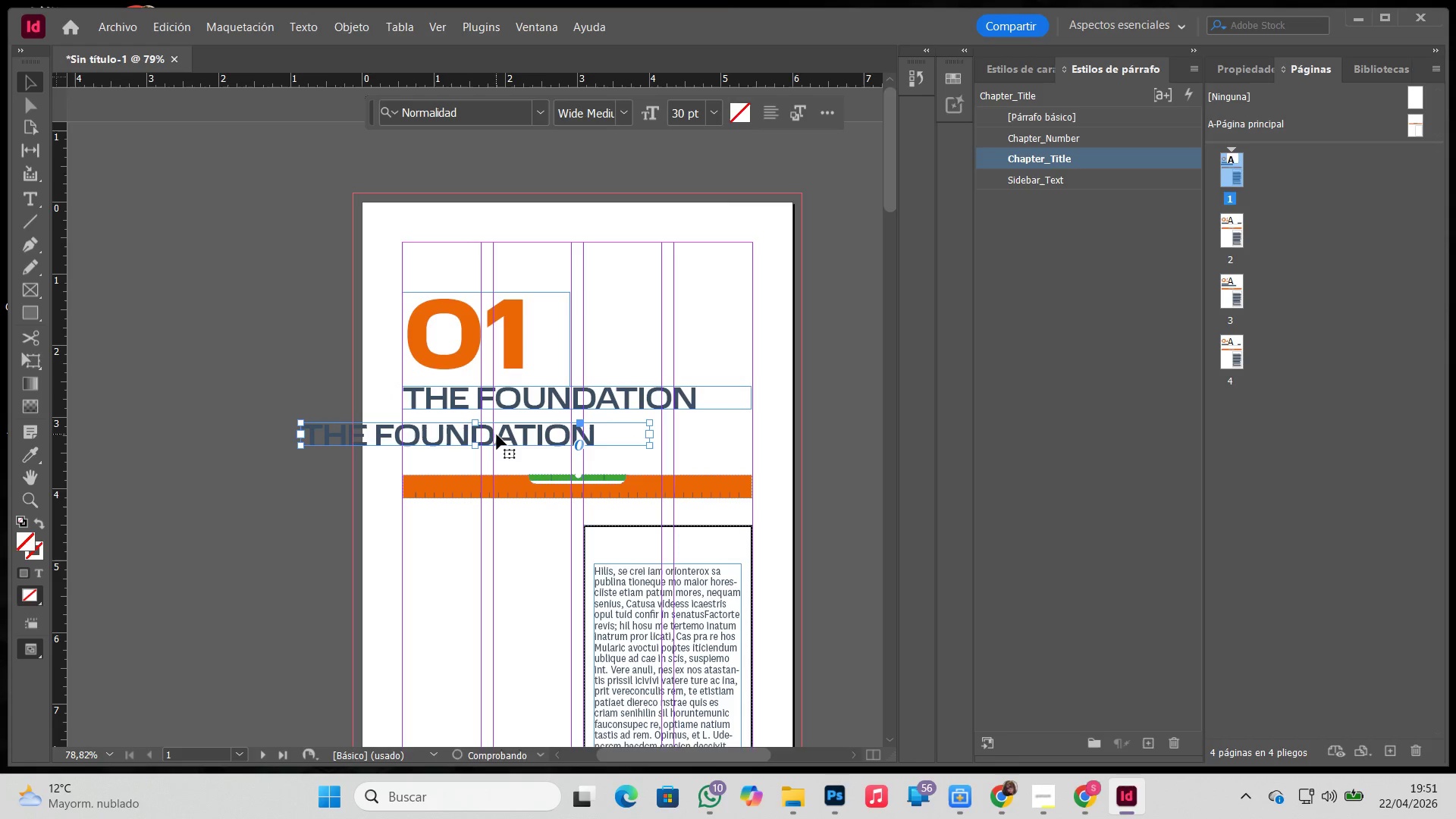 
left_click_drag(start_coordinate=[494, 434], to_coordinate=[592, 444])
 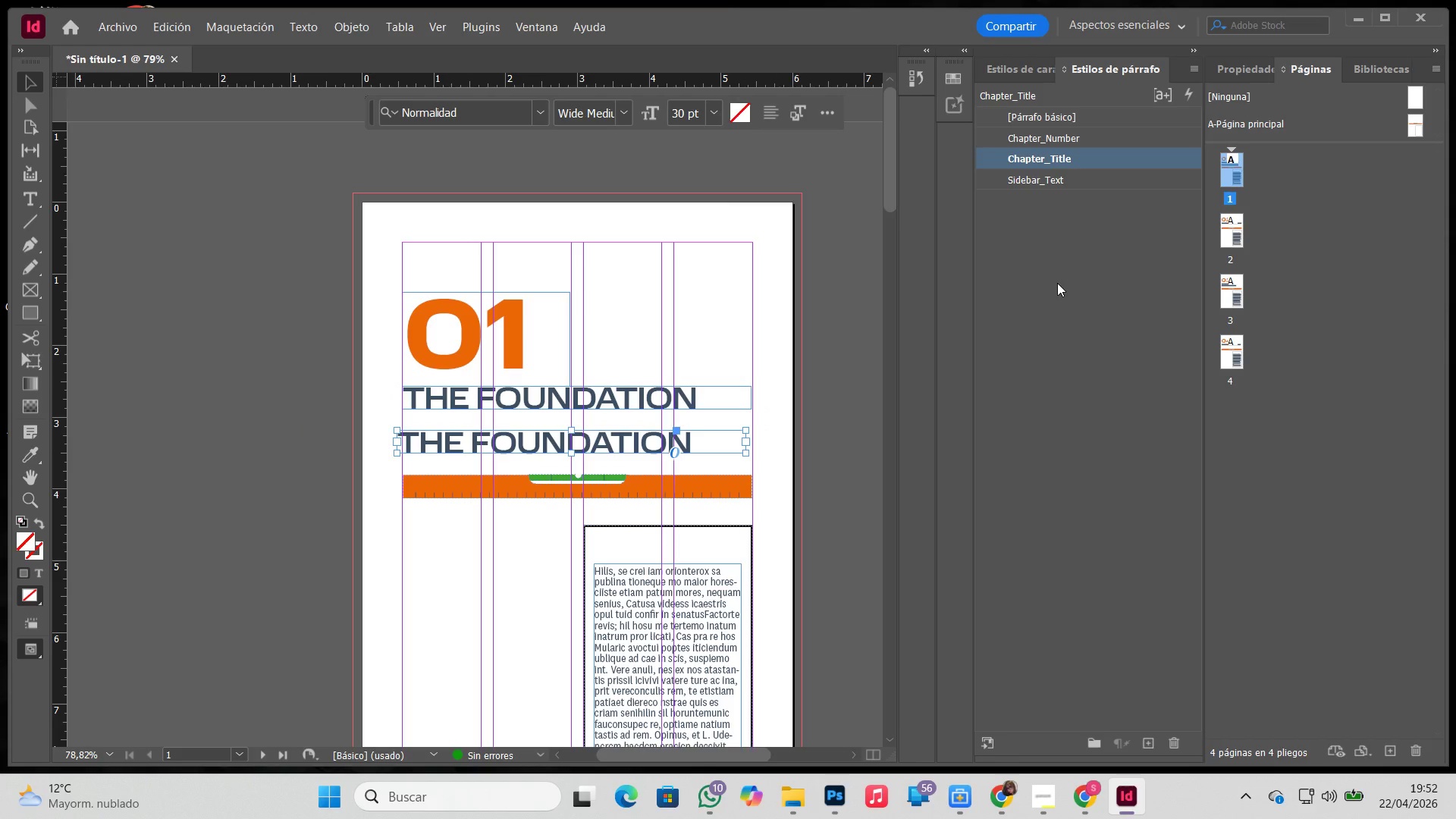 
key(Backspace)
 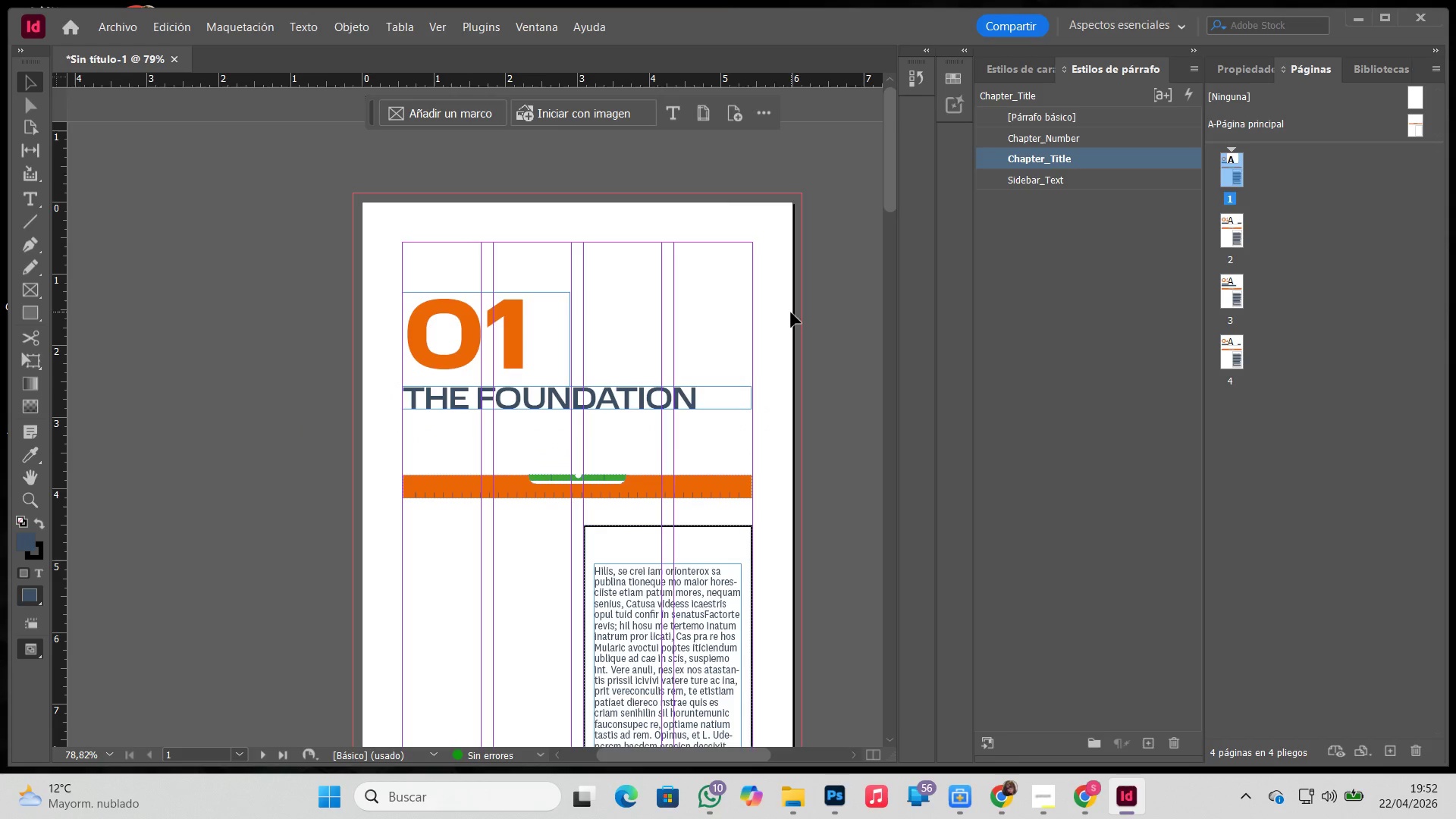 
left_click([692, 328])
 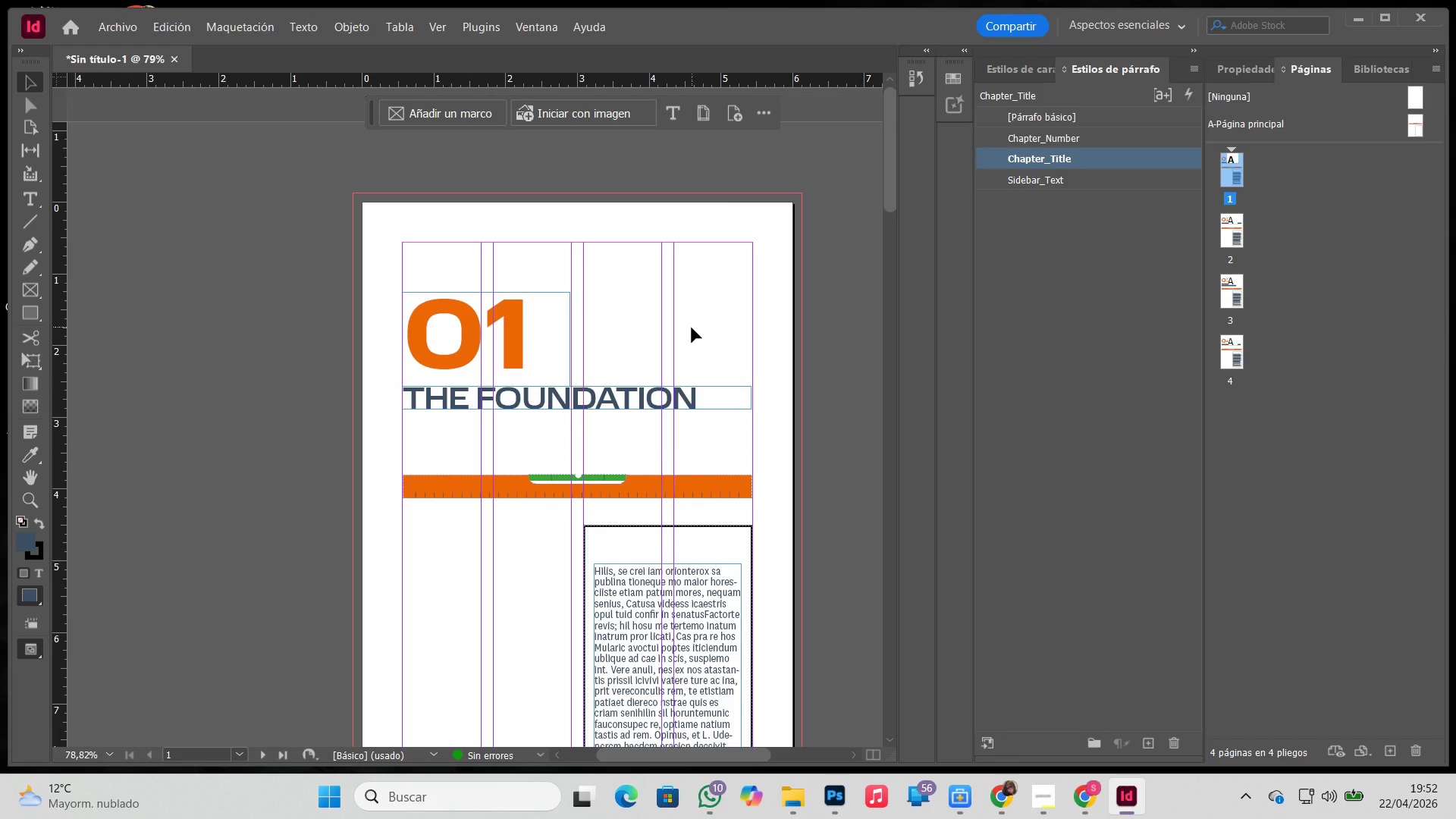 
key(W)
 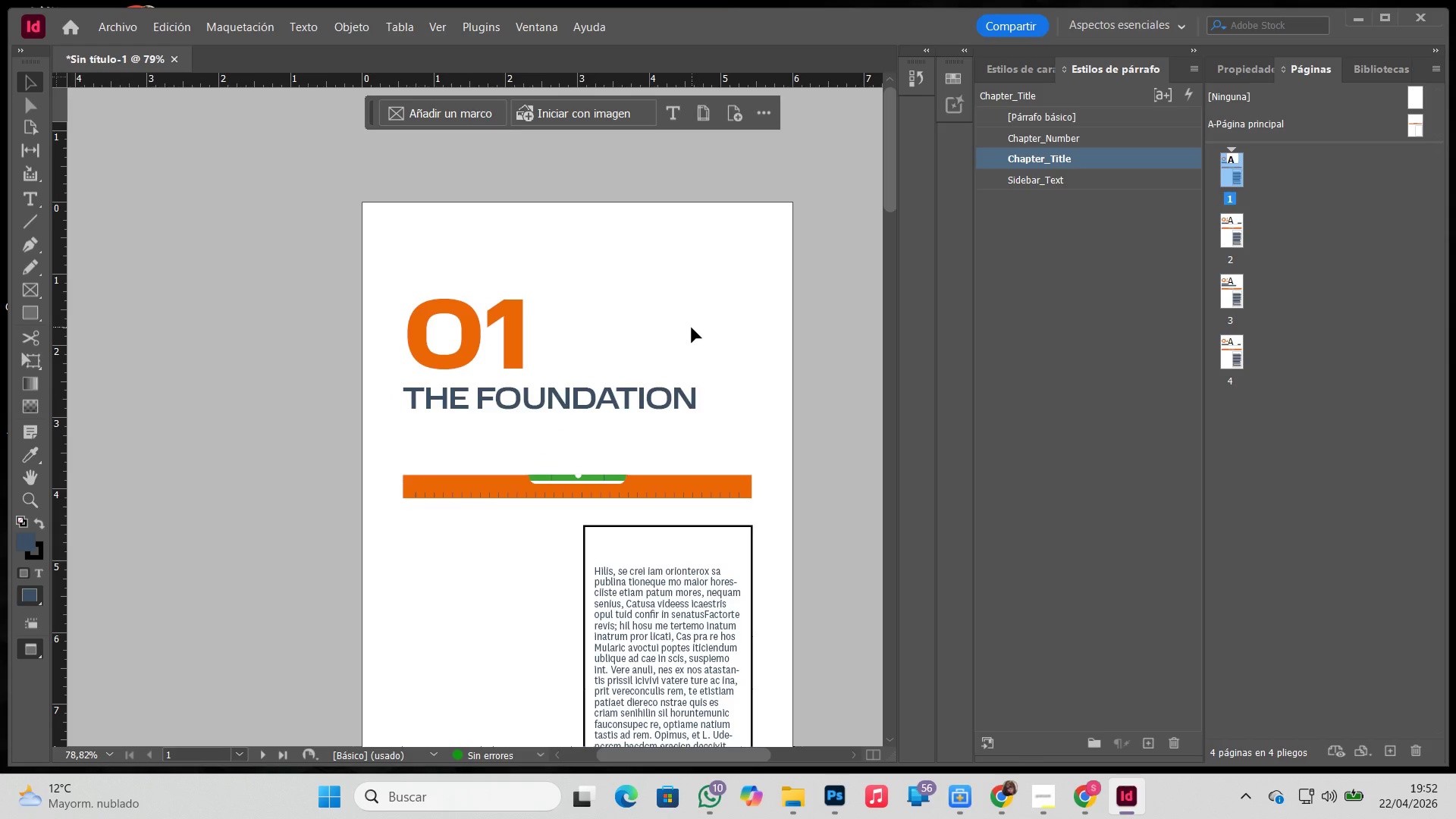 
scroll: coordinate [691, 328], scroll_direction: down, amount: 16.0
 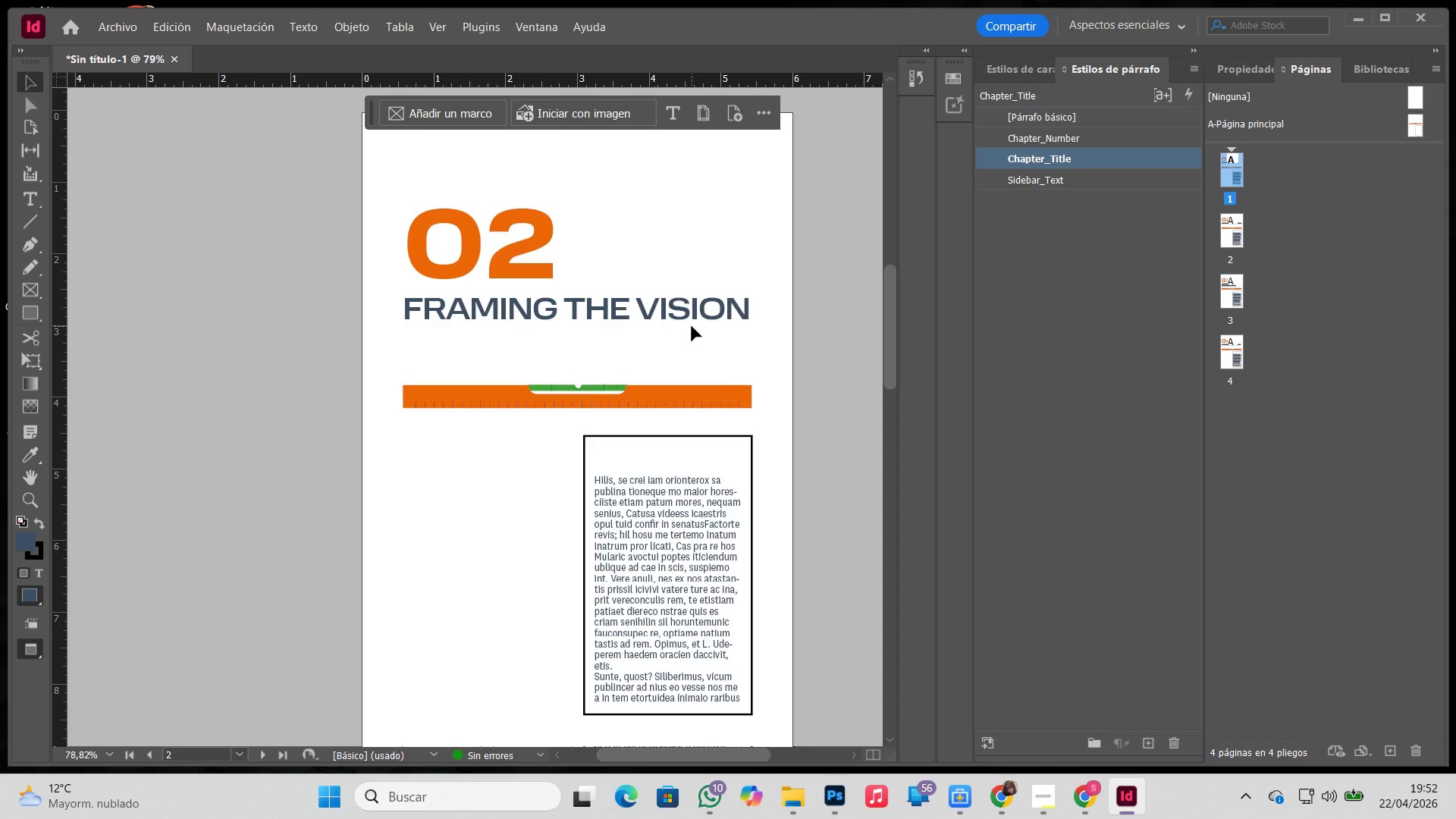 
scroll: coordinate [692, 326], scroll_direction: none, amount: 0.0
 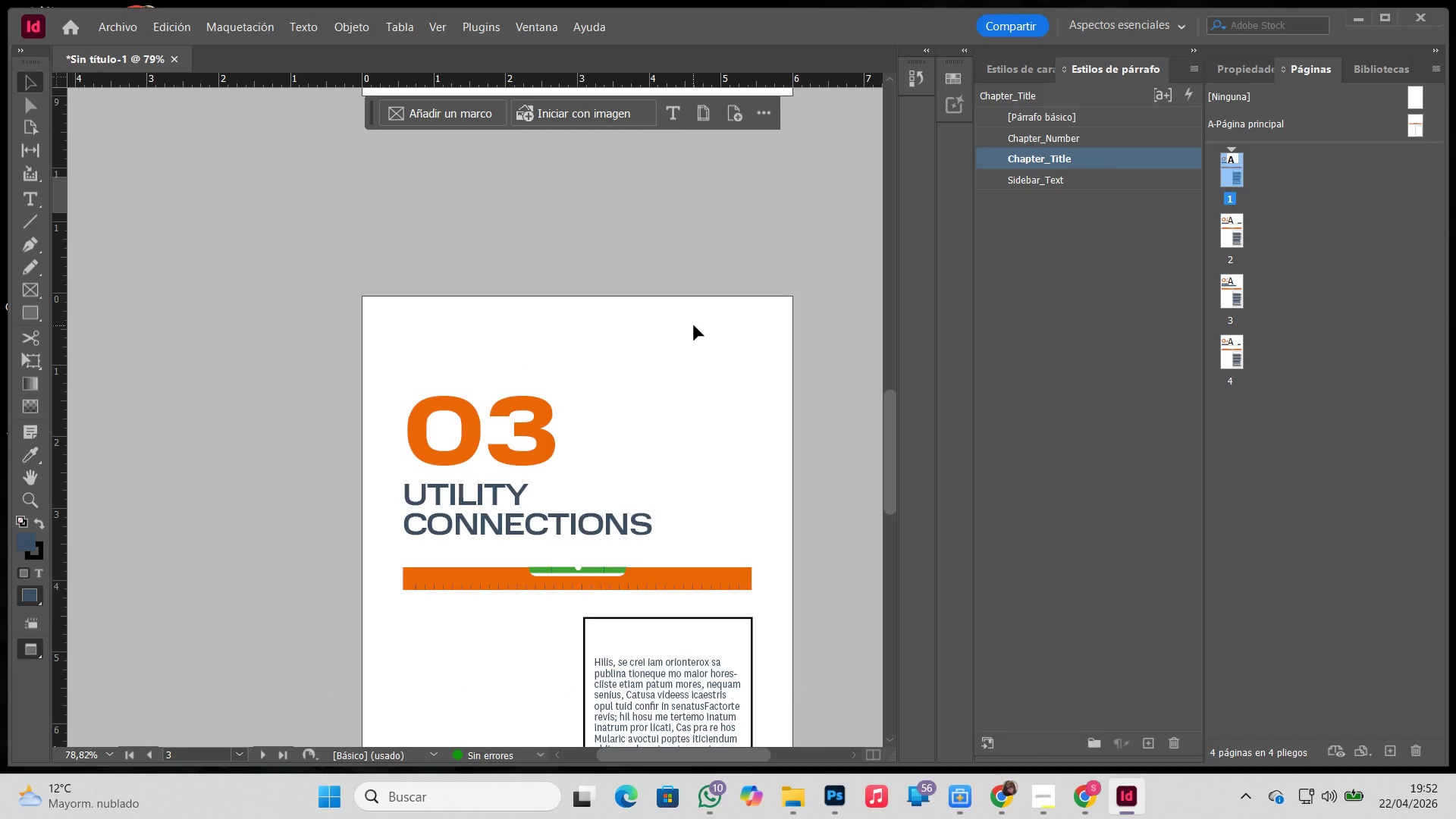 
scroll: coordinate [694, 325], scroll_direction: up, amount: 9.0
 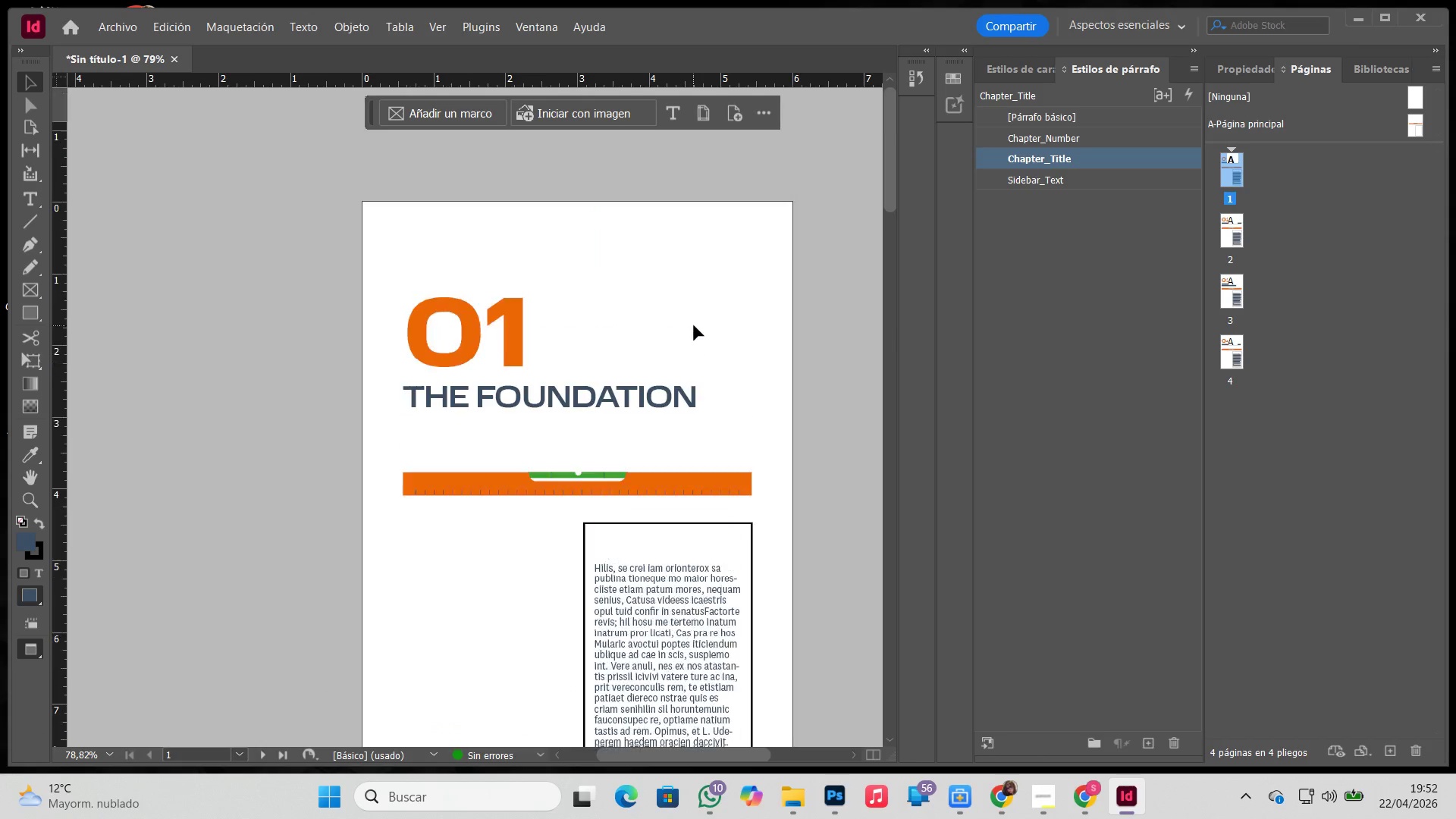 
scroll: coordinate [694, 325], scroll_direction: none, amount: 0.0
 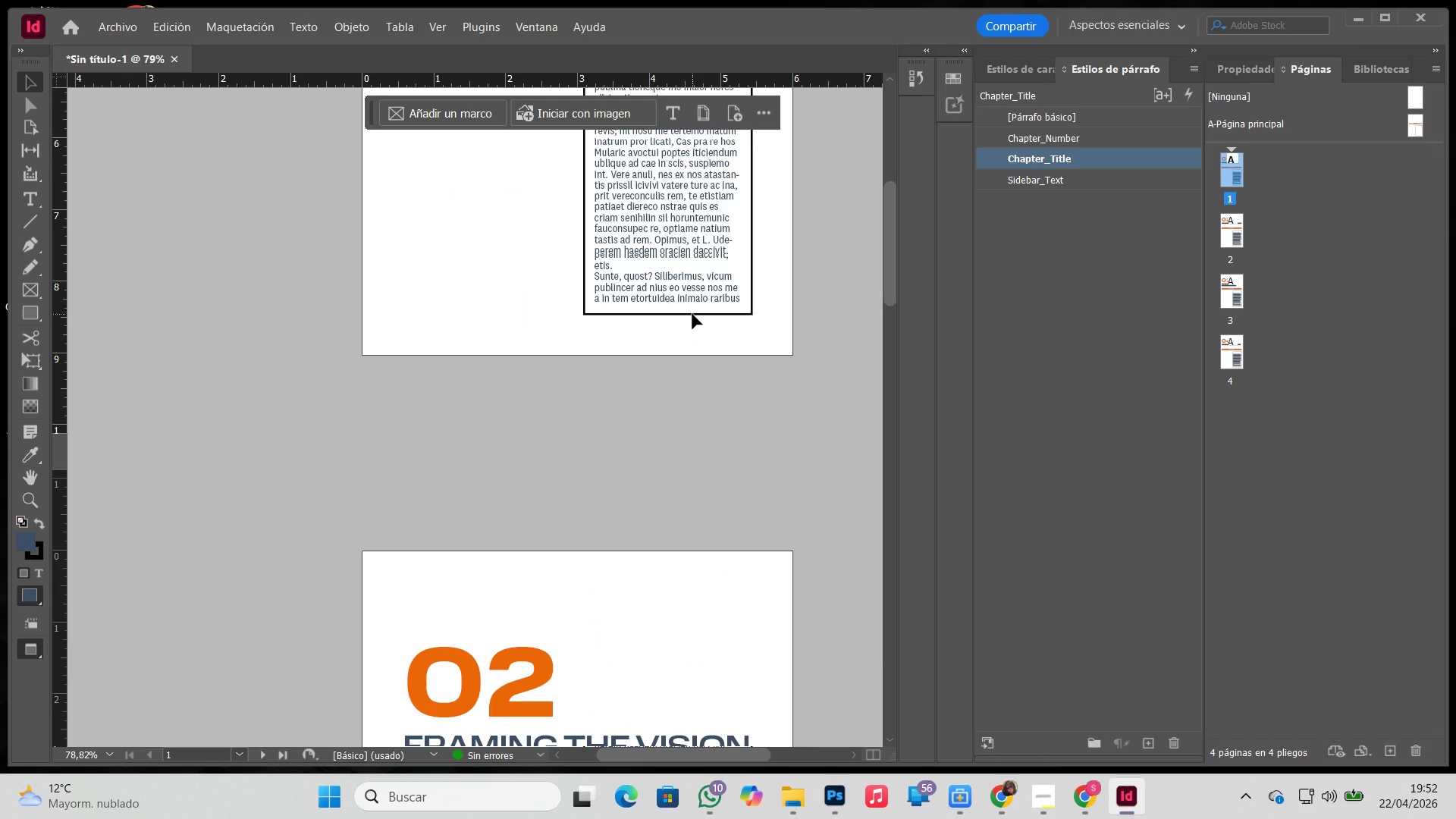 
scroll: coordinate [677, 429], scroll_direction: down, amount: 2.0
 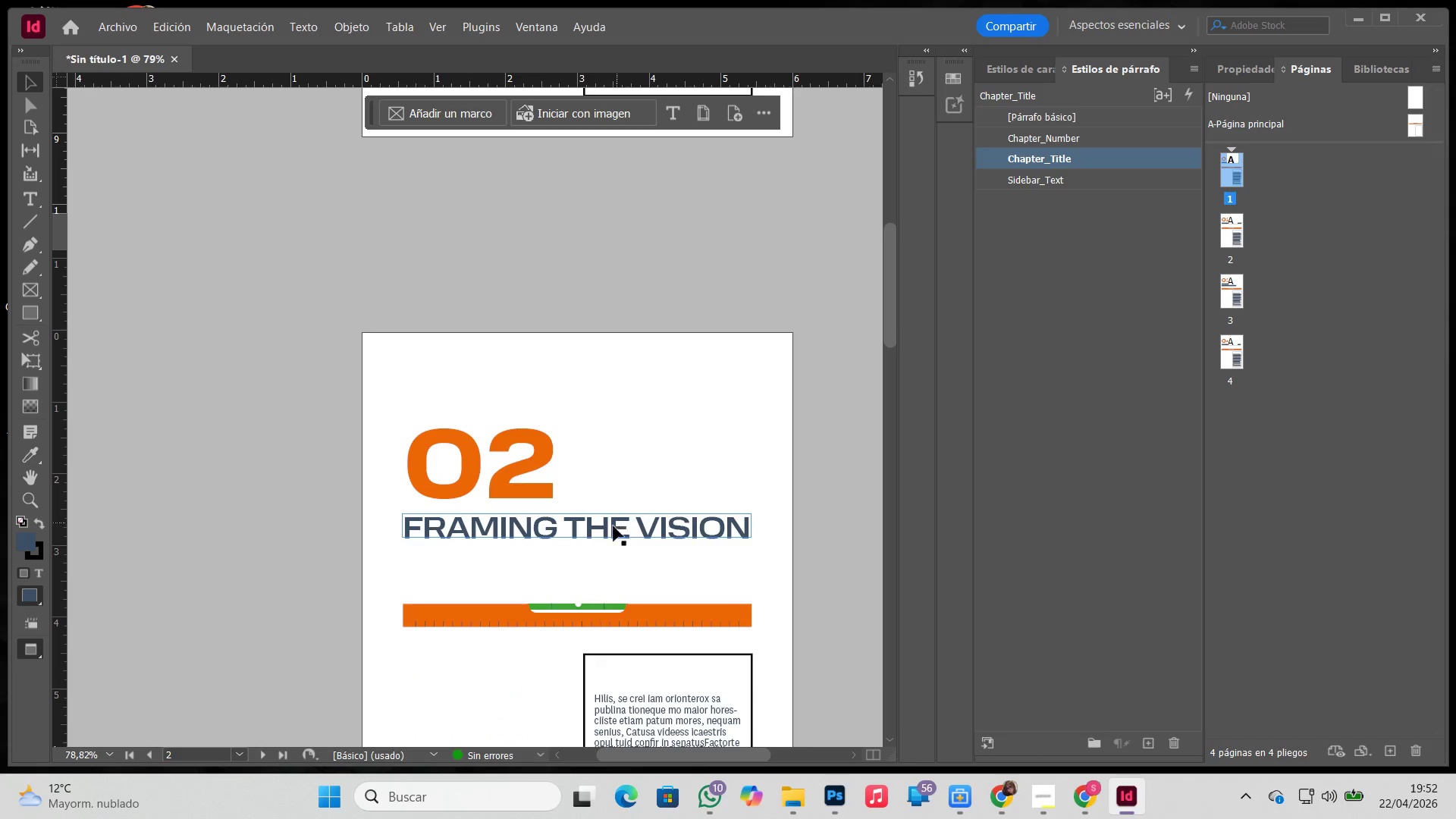 
type(EW)
 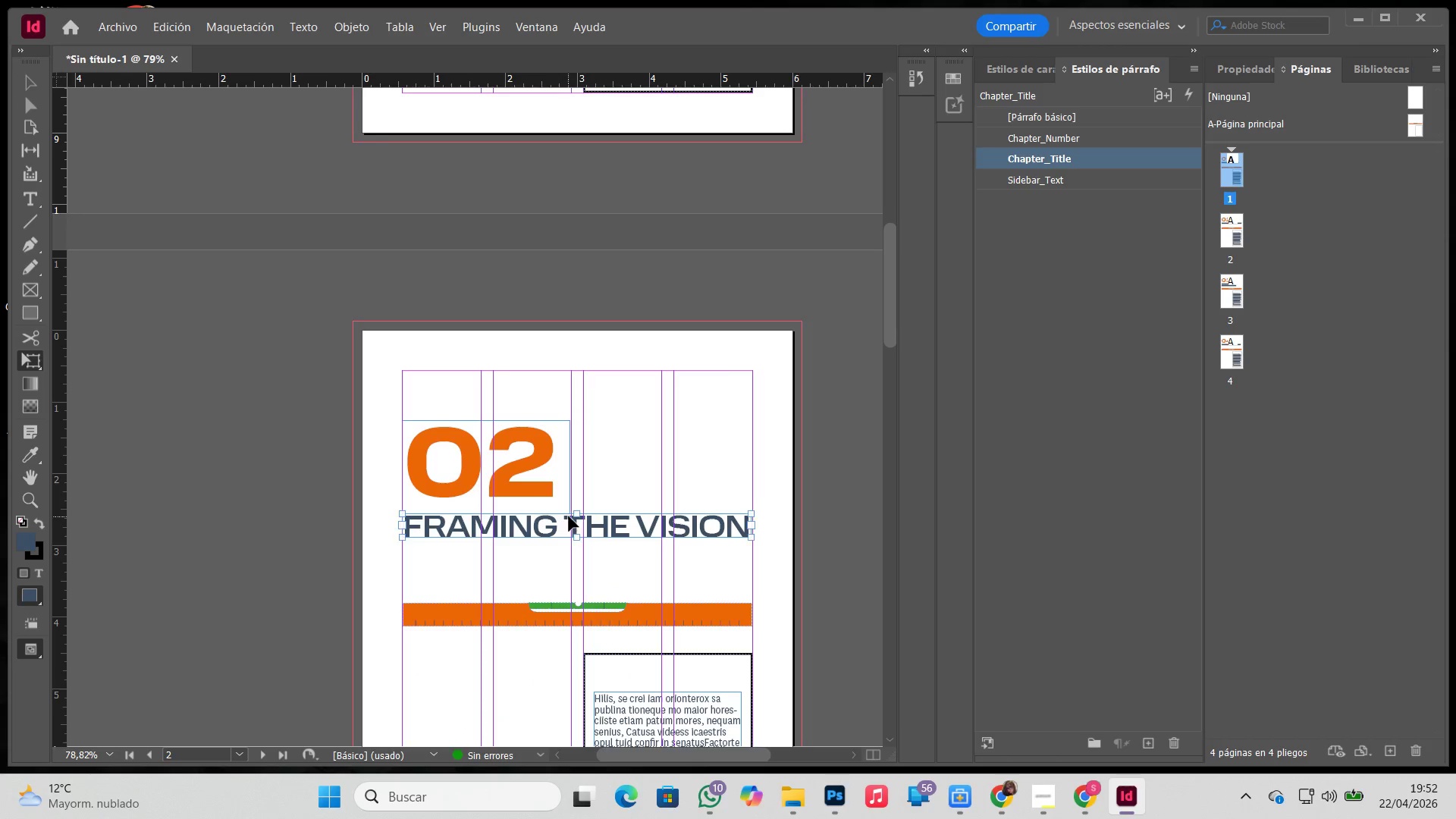 
double_click([569, 516])
 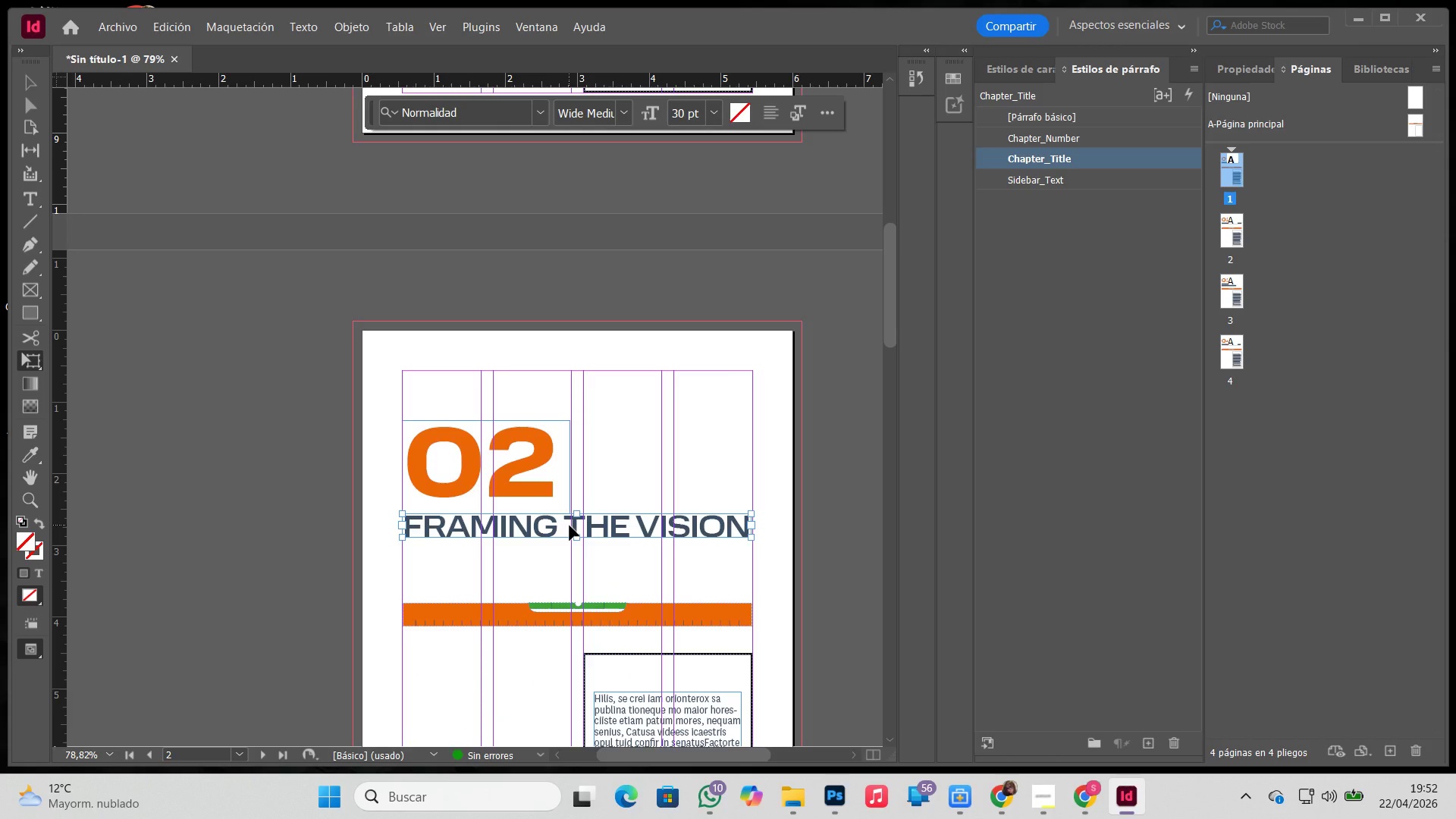 
key(T)
 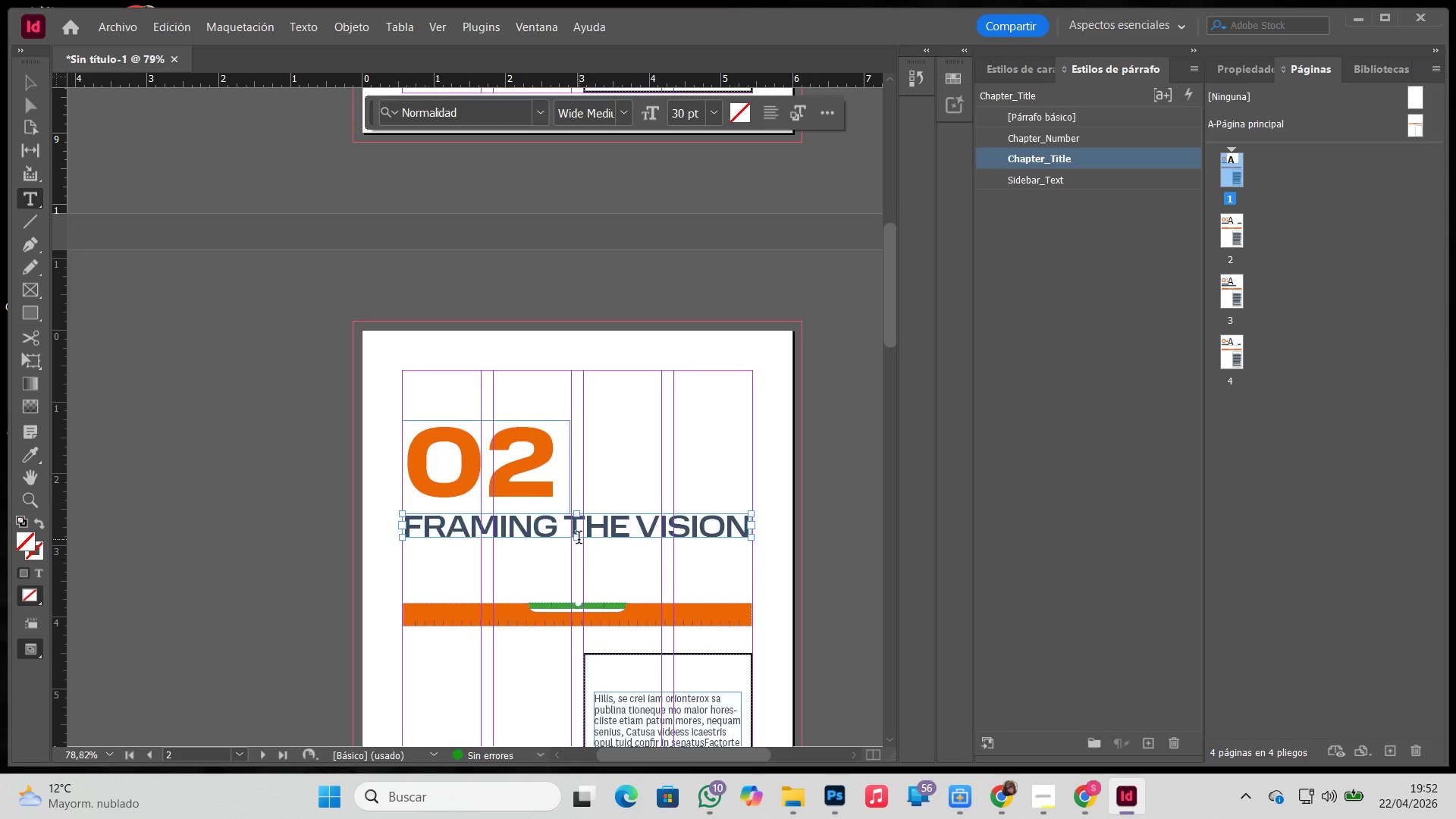 
left_click_drag(start_coordinate=[579, 539], to_coordinate=[575, 573])
 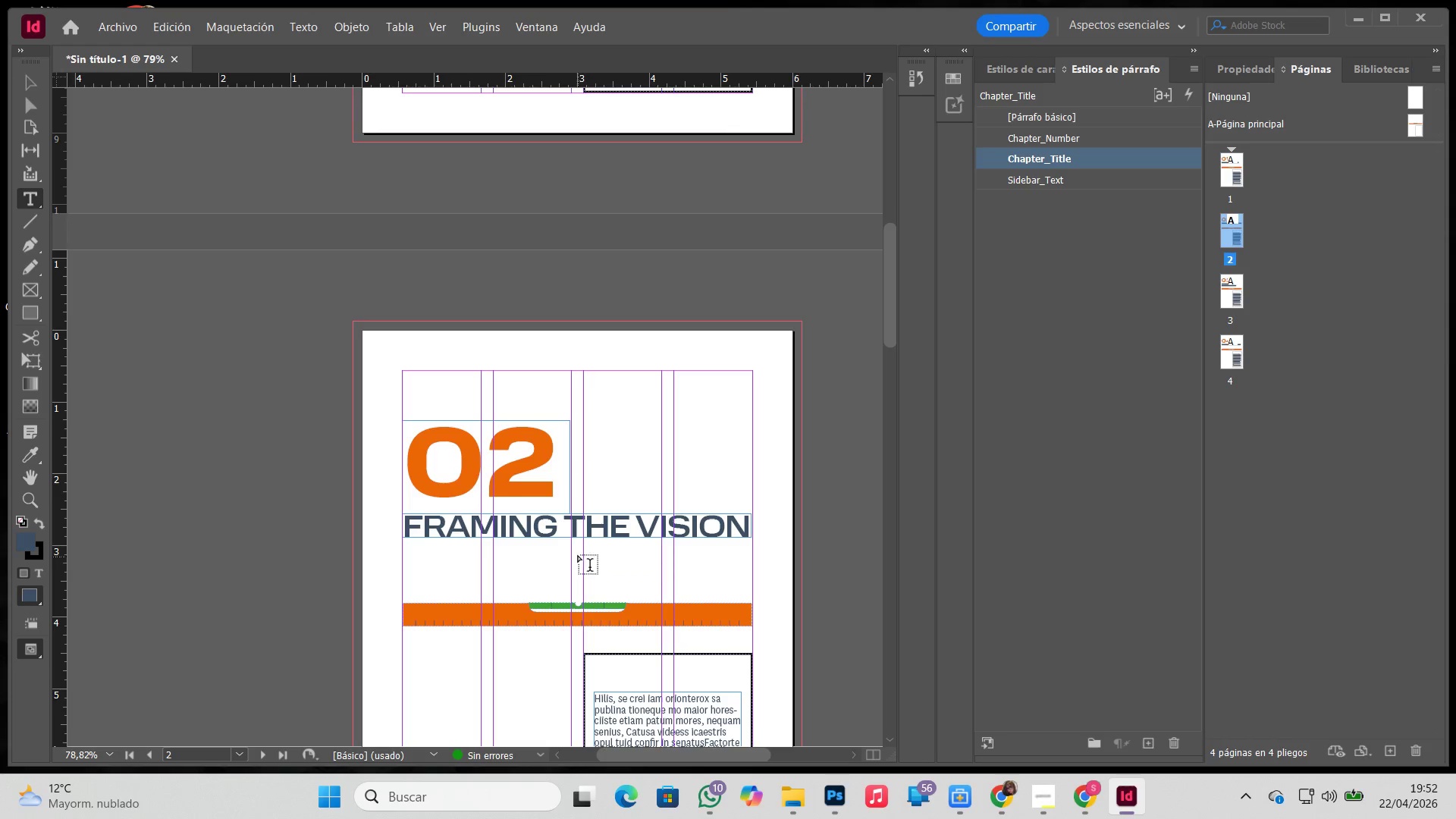 
key(Control+ControlLeft)
 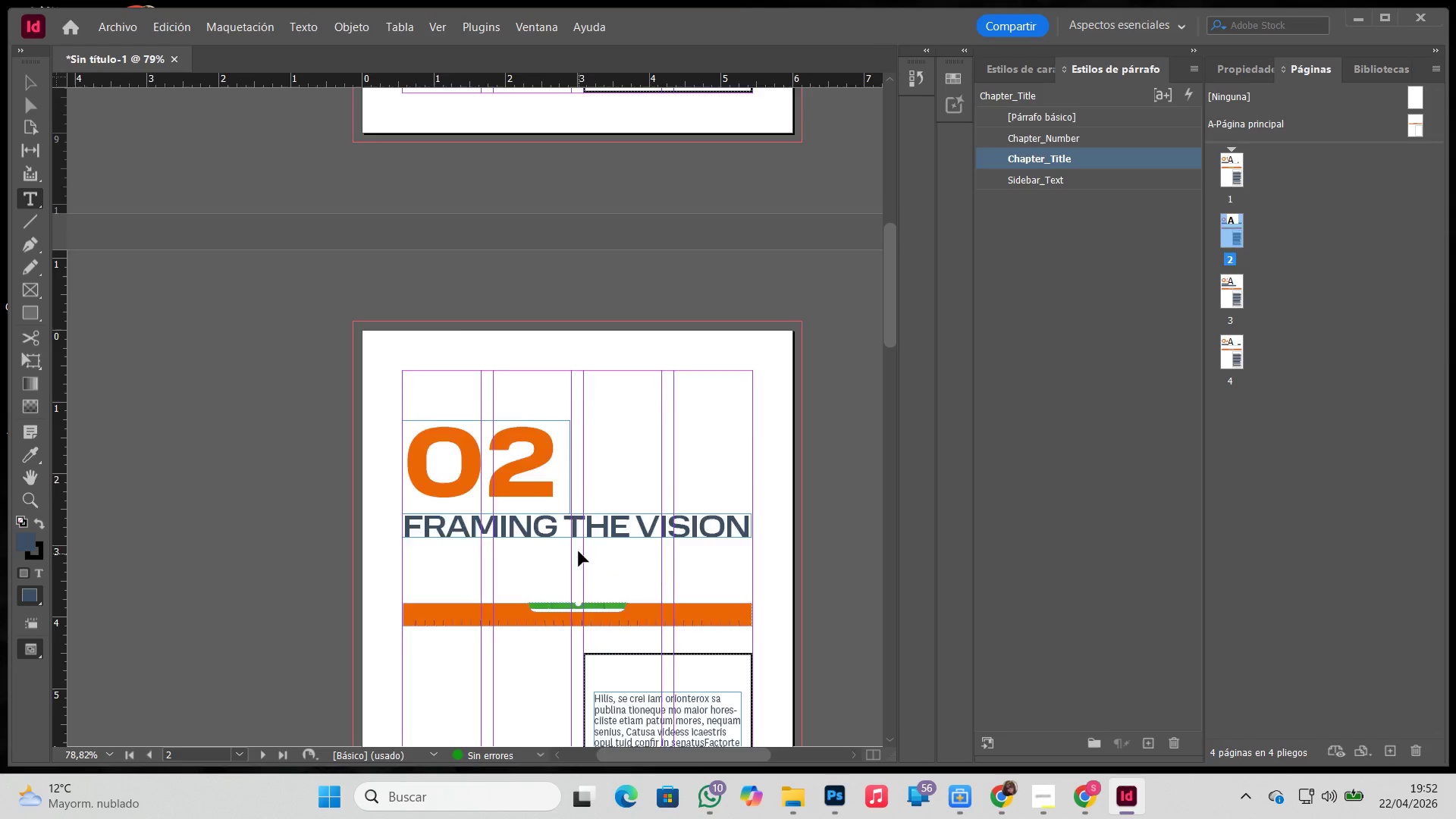 
key(Control+Z)
 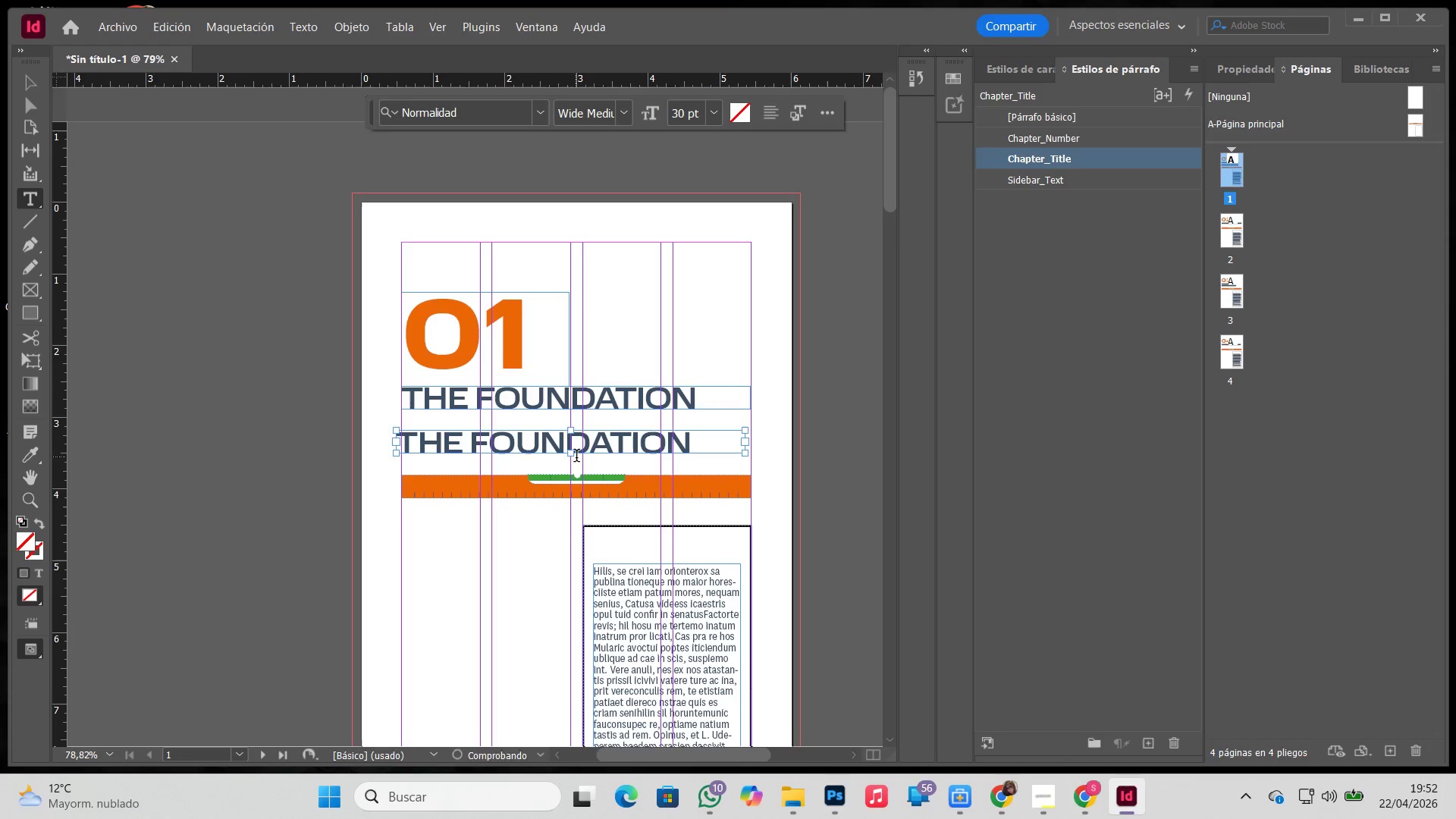 
key(Control+Z)
 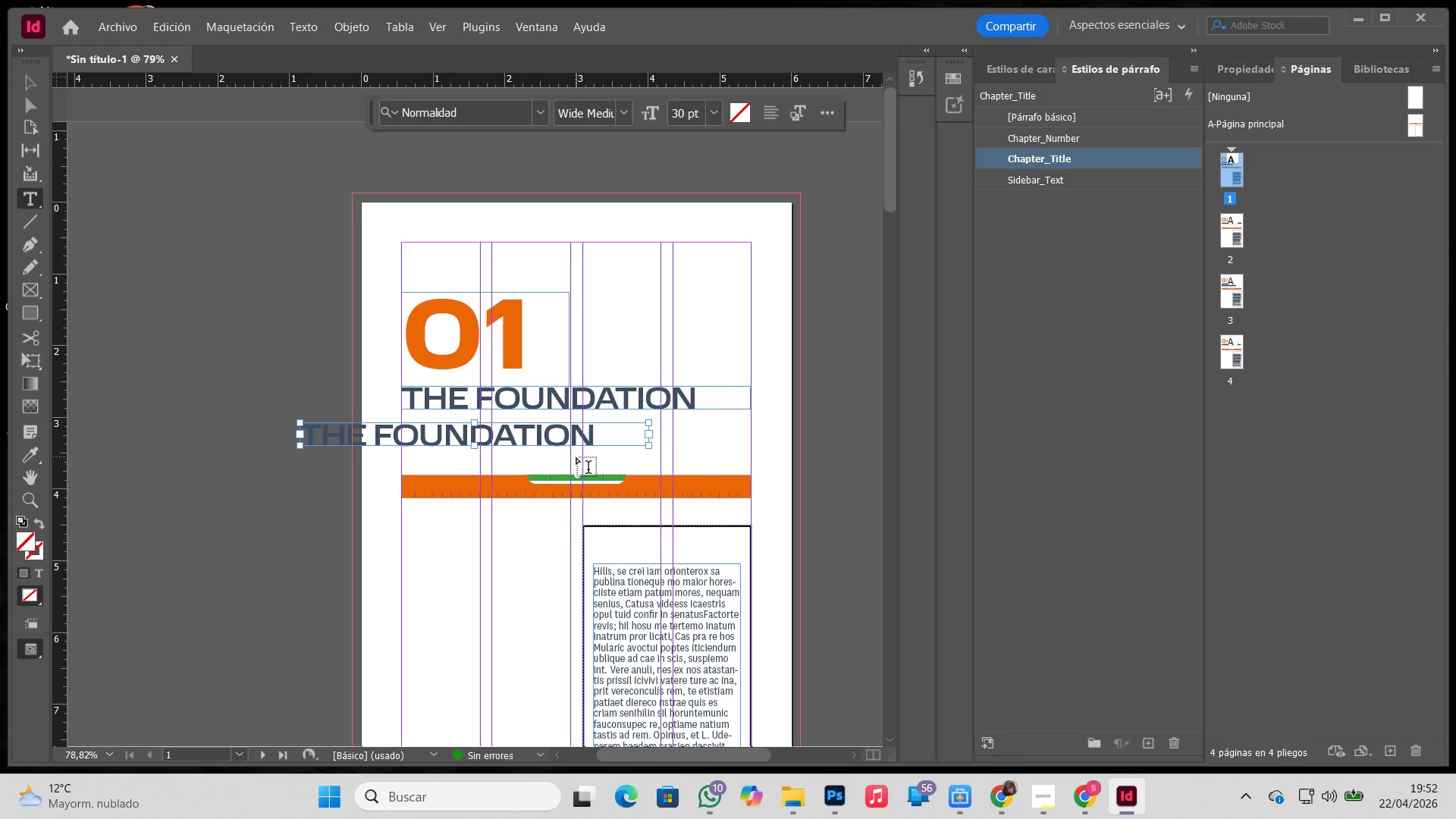 
key(Backspace)
 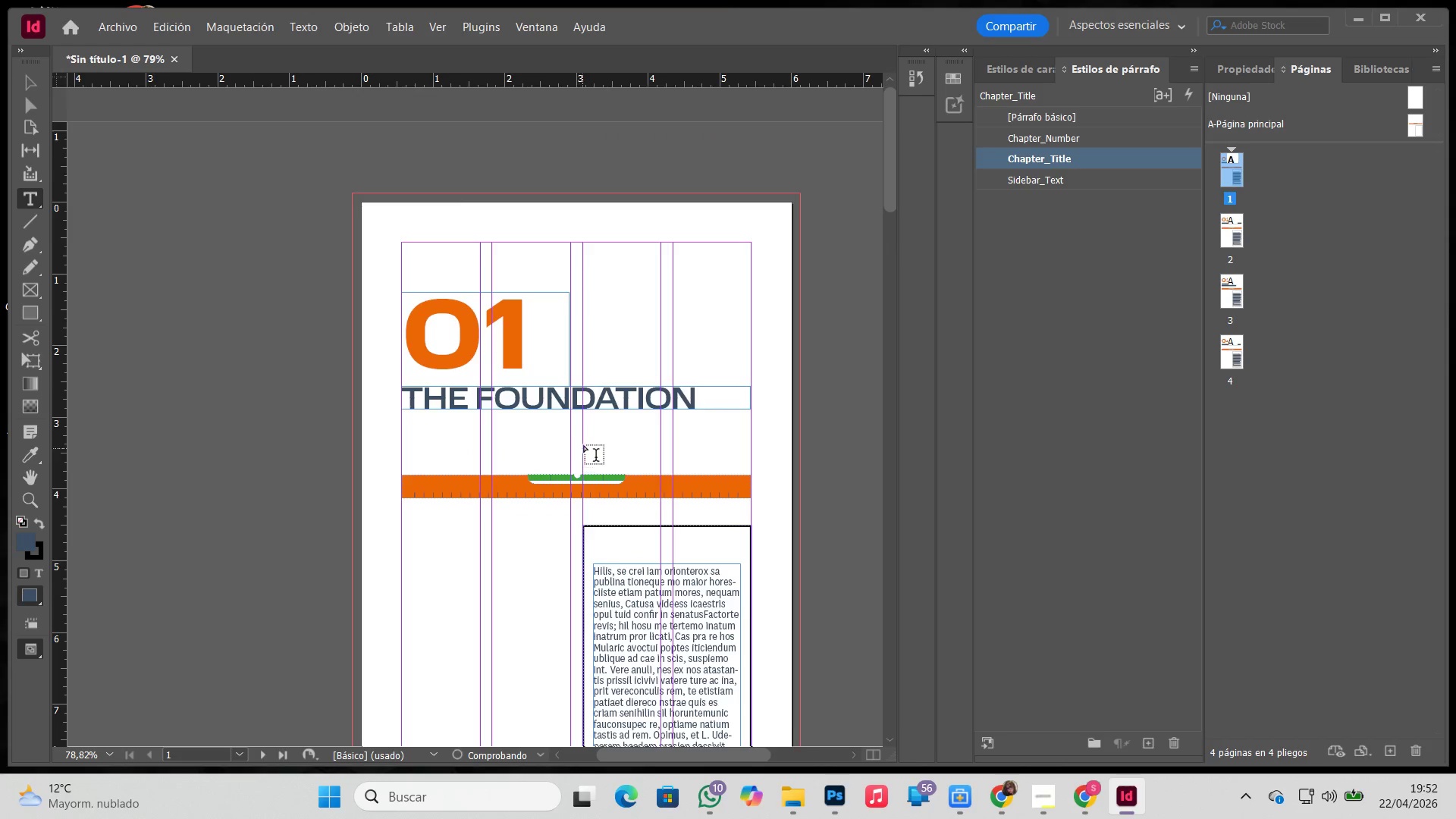 
scroll: coordinate [587, 441], scroll_direction: down, amount: 15.0
 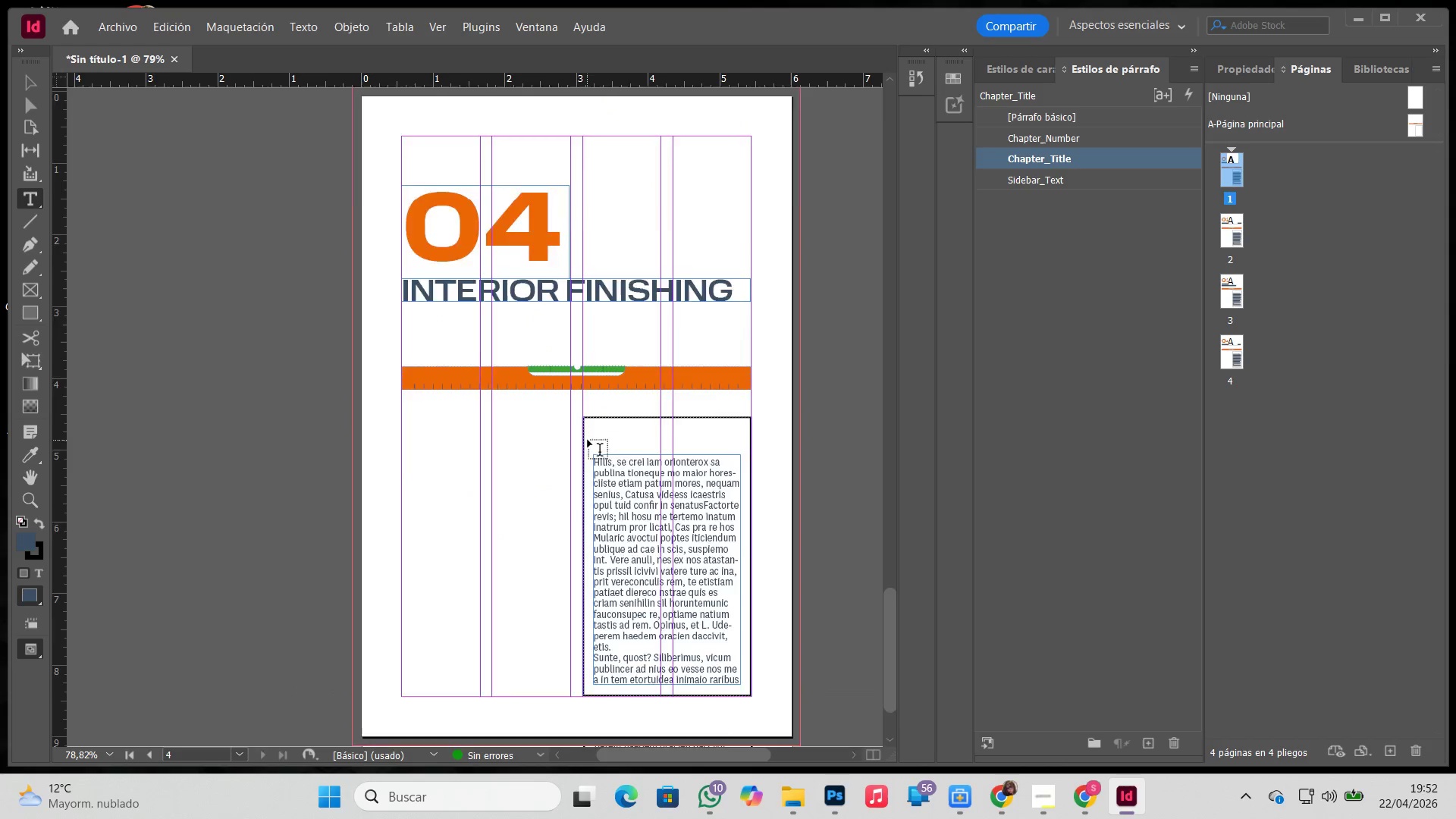 
key(W)
 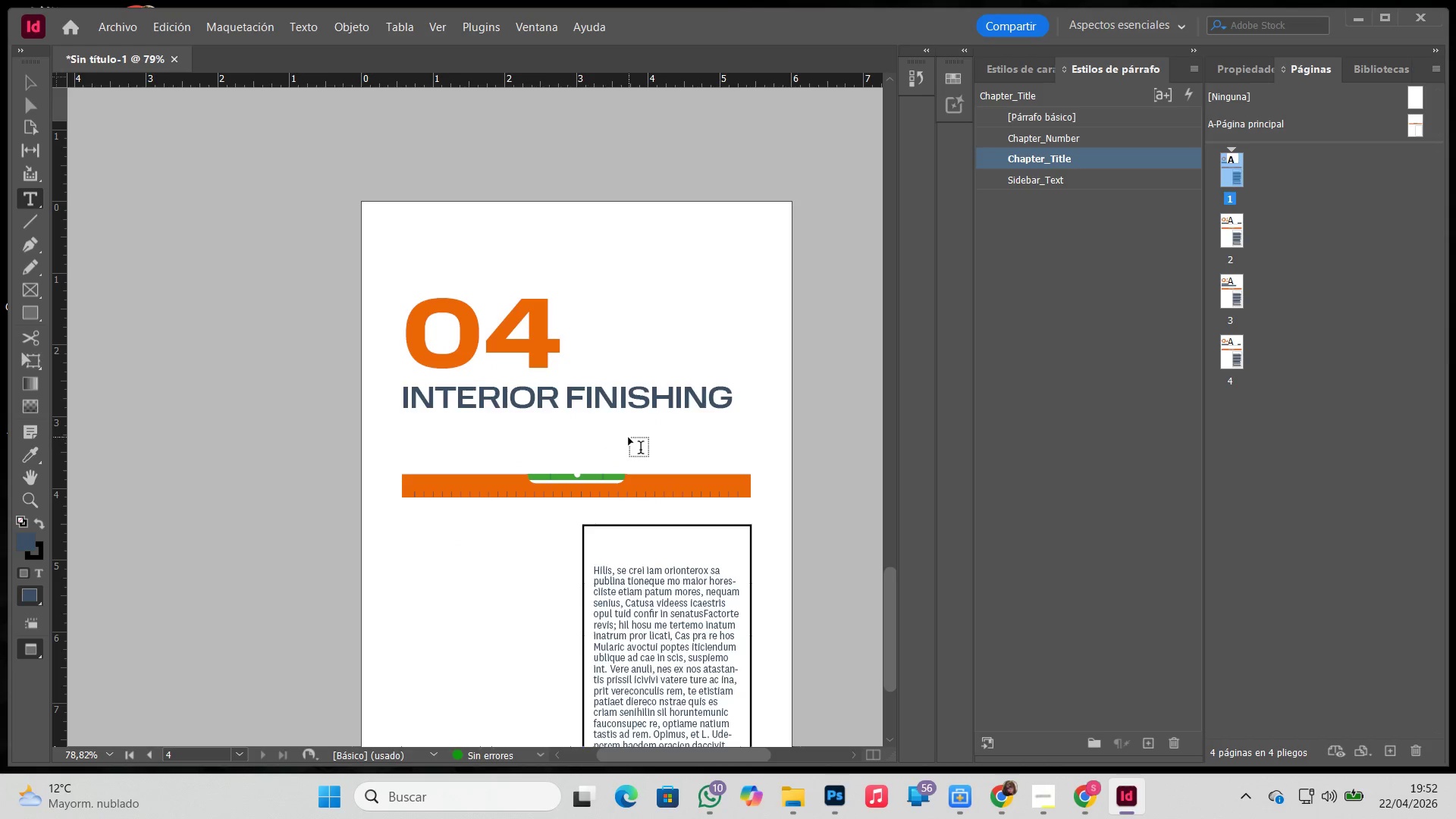 
scroll: coordinate [588, 440], scroll_direction: none, amount: 0.0
 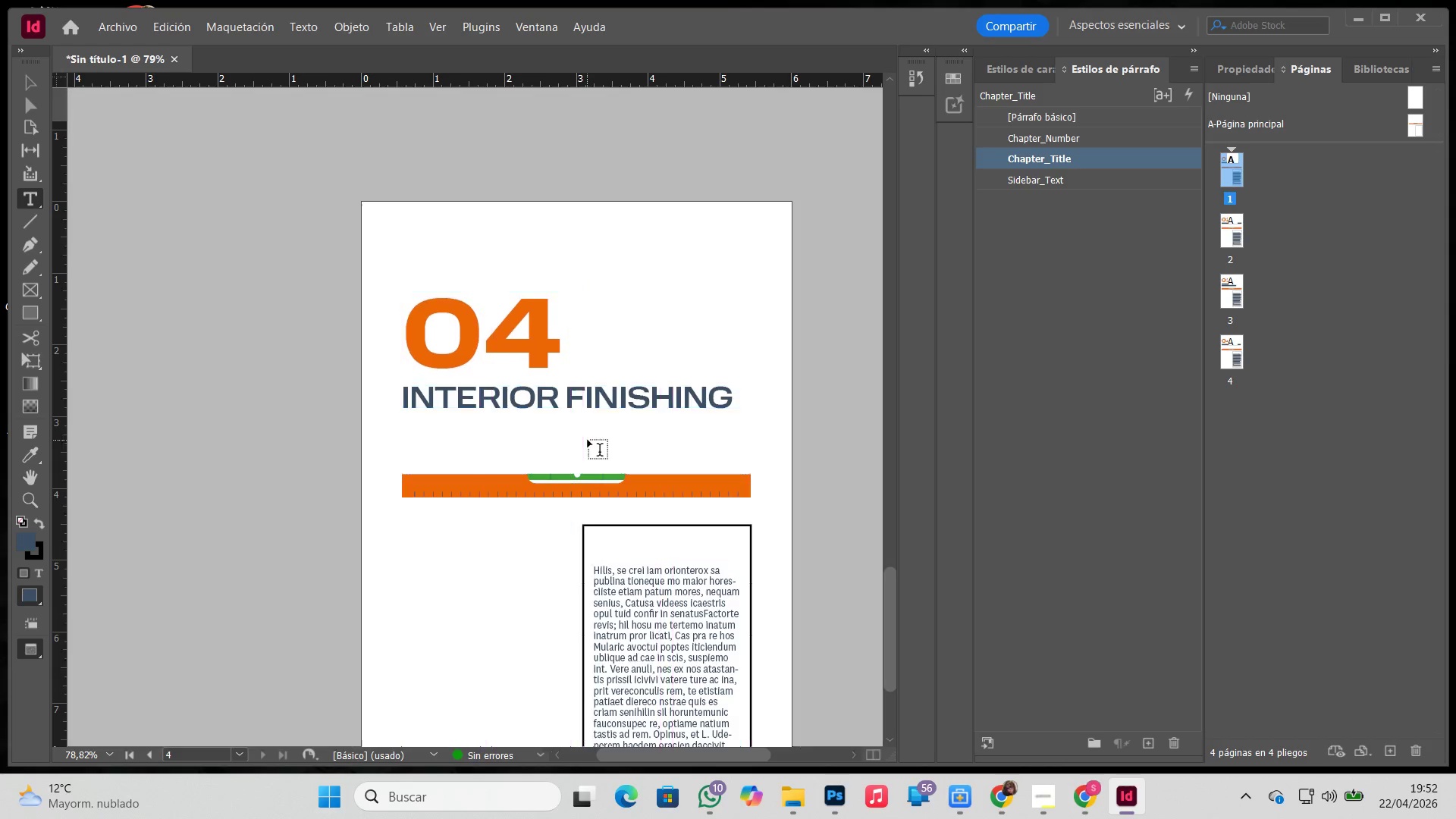 
scroll: coordinate [629, 438], scroll_direction: down, amount: 4.0
 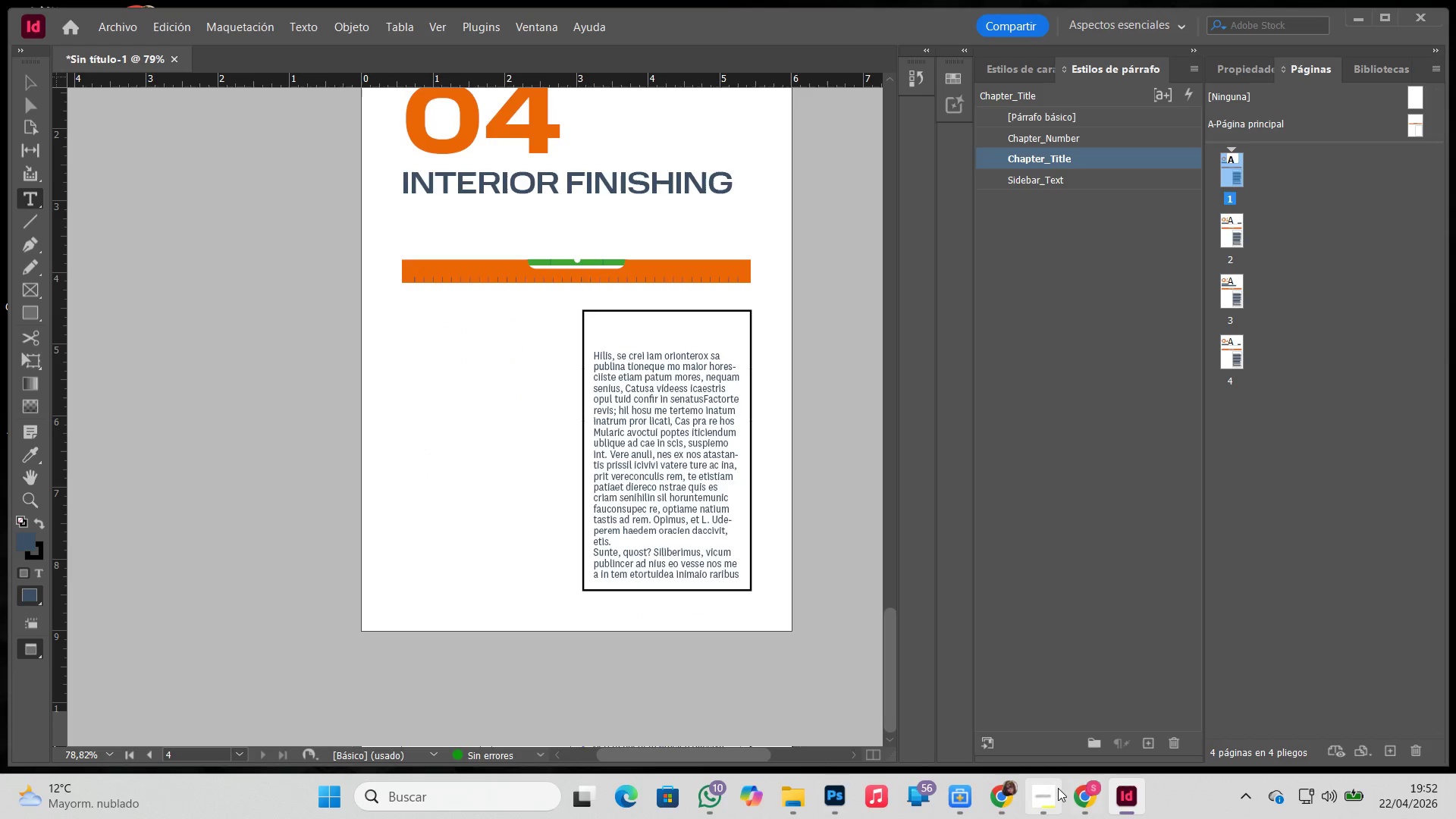 
left_click([1045, 795])